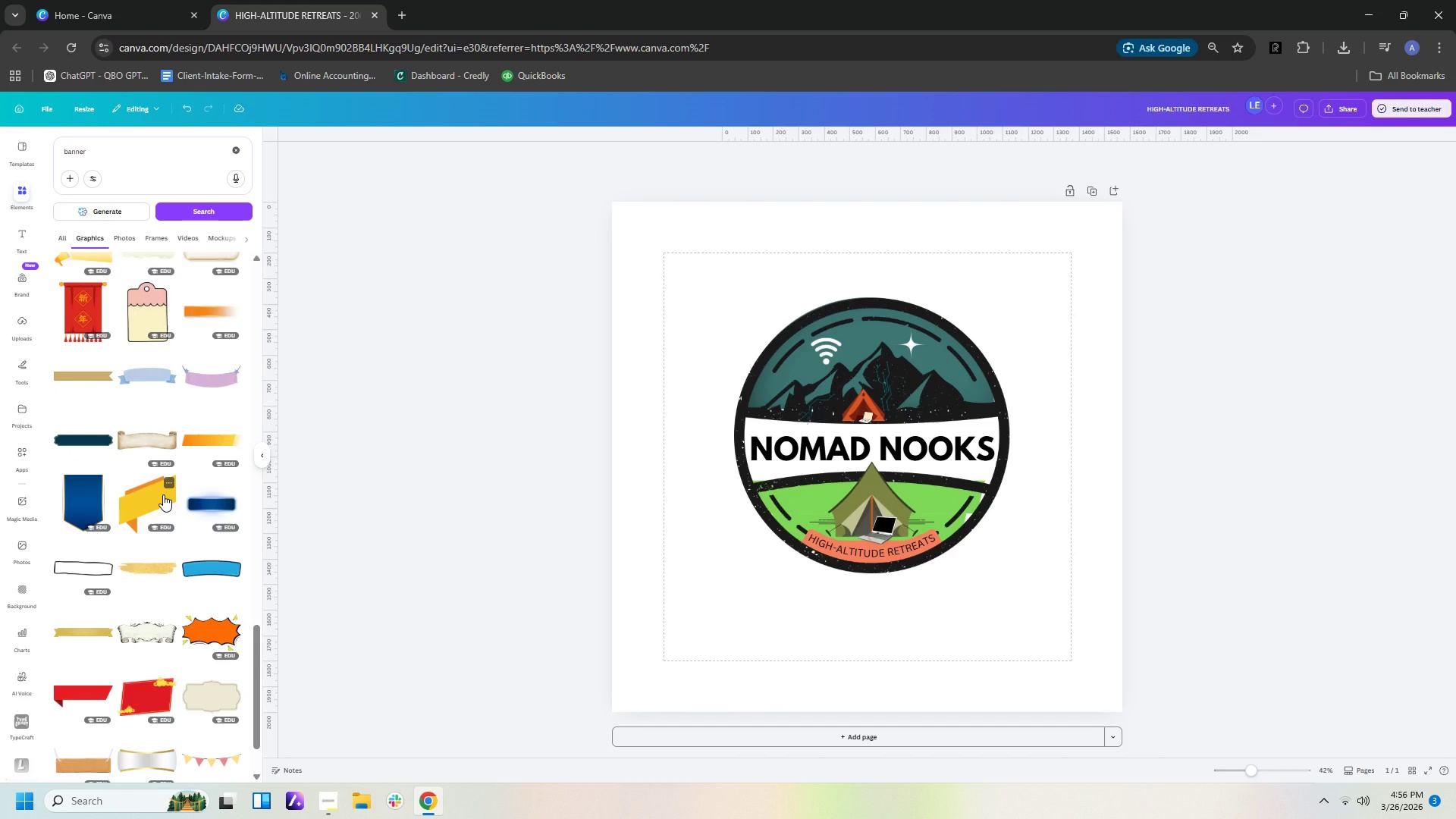 
scroll: coordinate [163, 497], scroll_direction: down, amount: 5.0
 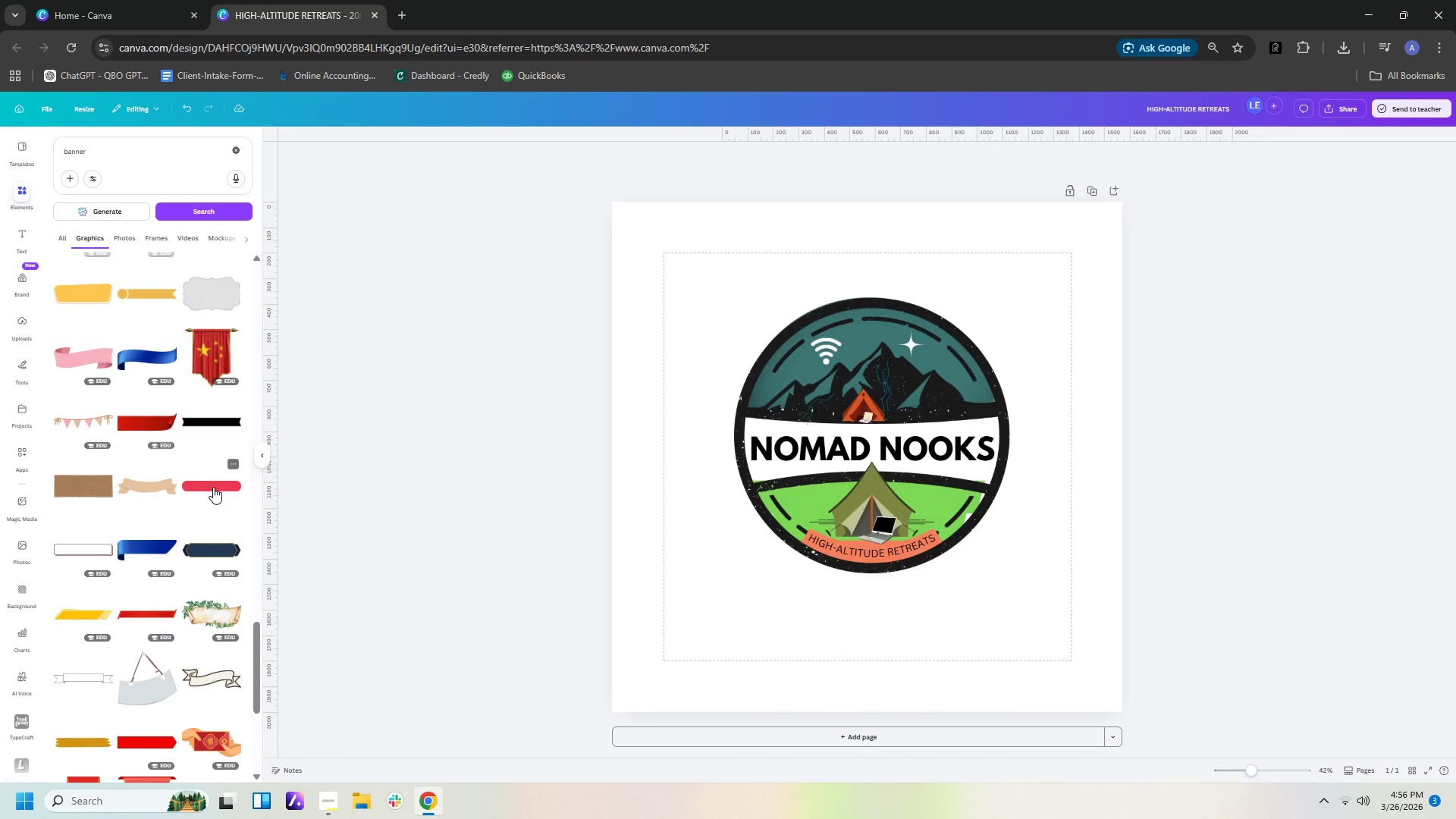 
left_click([213, 485])
 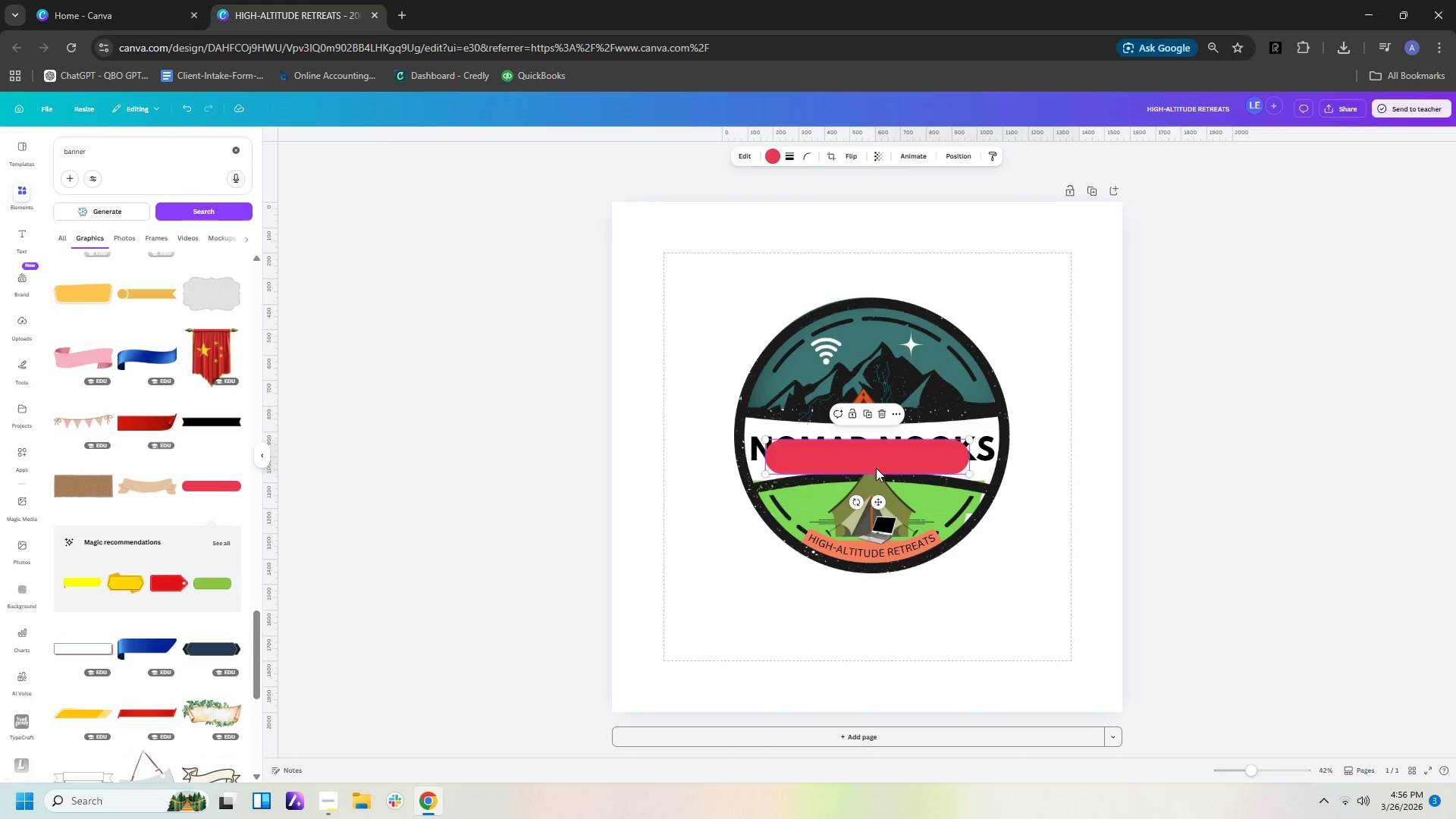 
left_click_drag(start_coordinate=[867, 461], to_coordinate=[841, 438])
 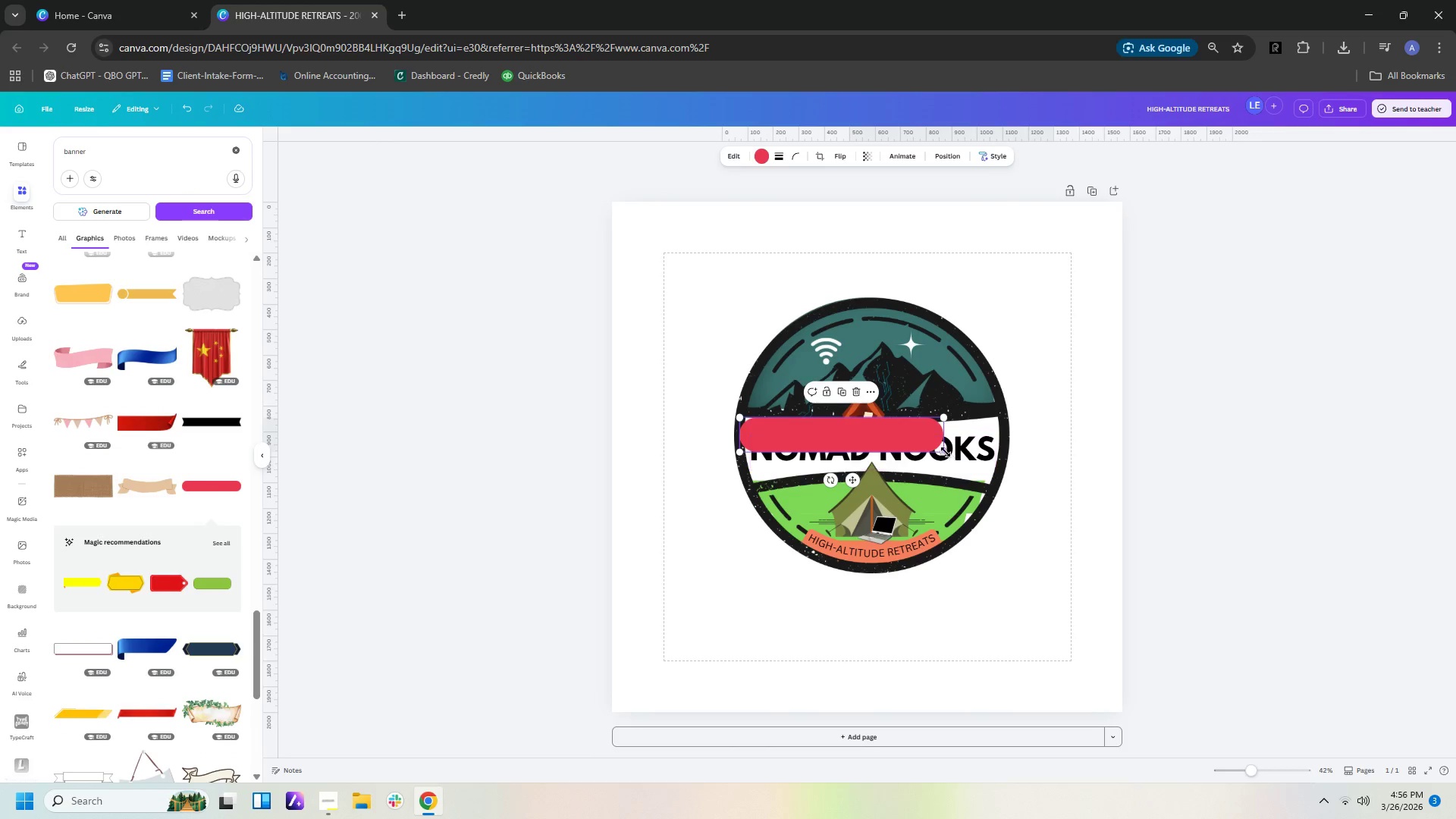 
left_click_drag(start_coordinate=[944, 452], to_coordinate=[1000, 494])
 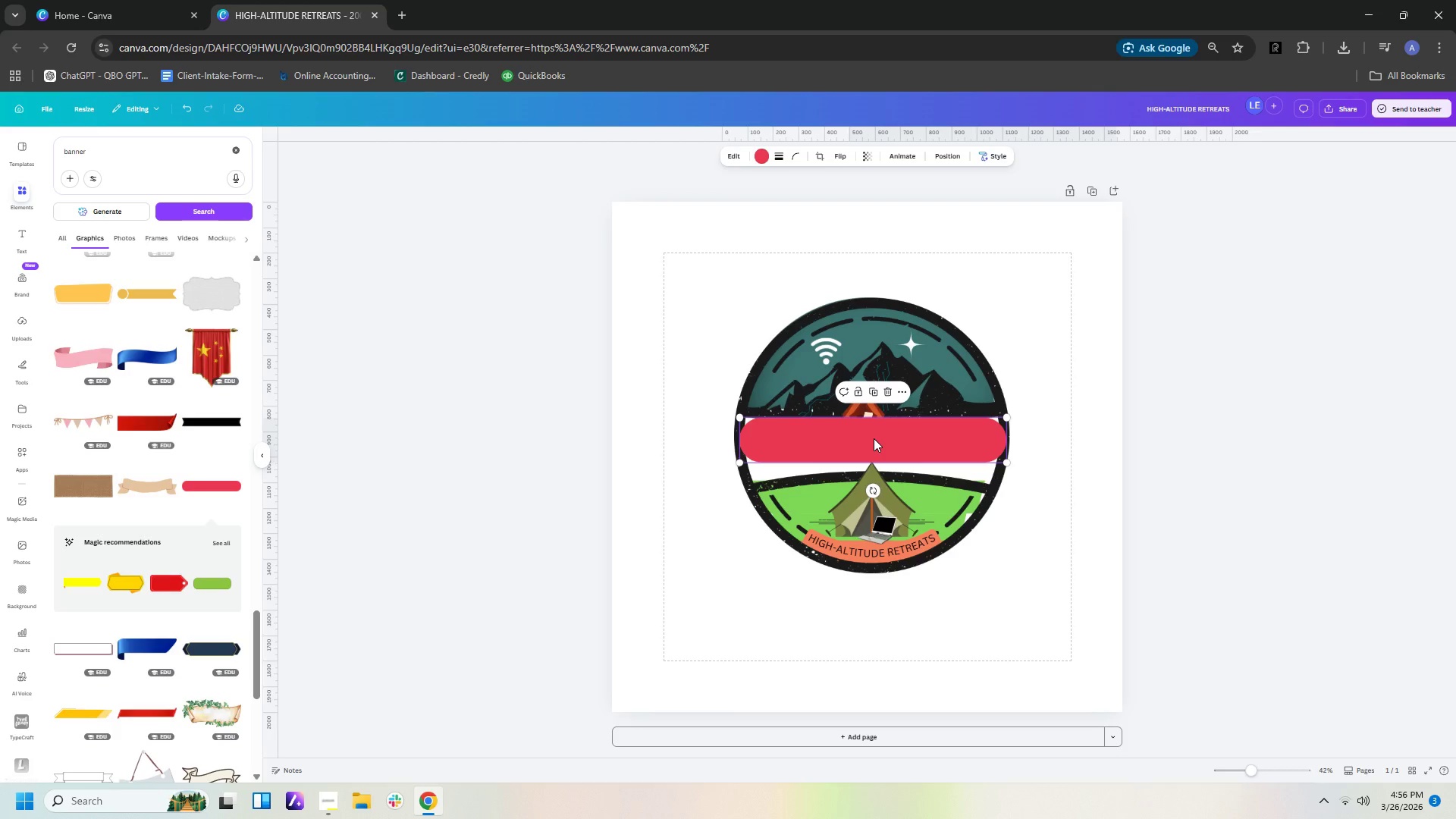 
left_click_drag(start_coordinate=[874, 438], to_coordinate=[873, 444])
 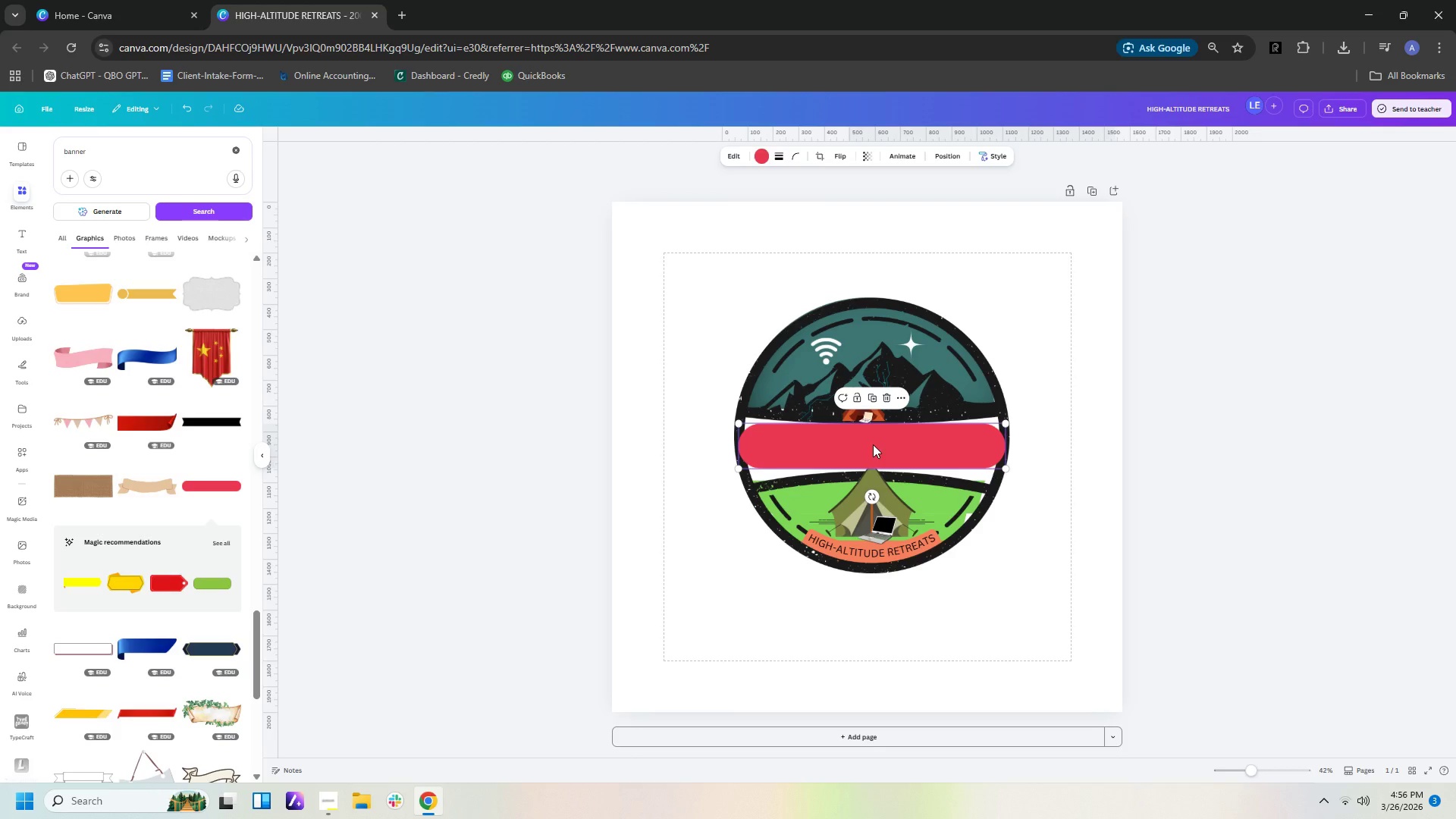 
key(Delete)
 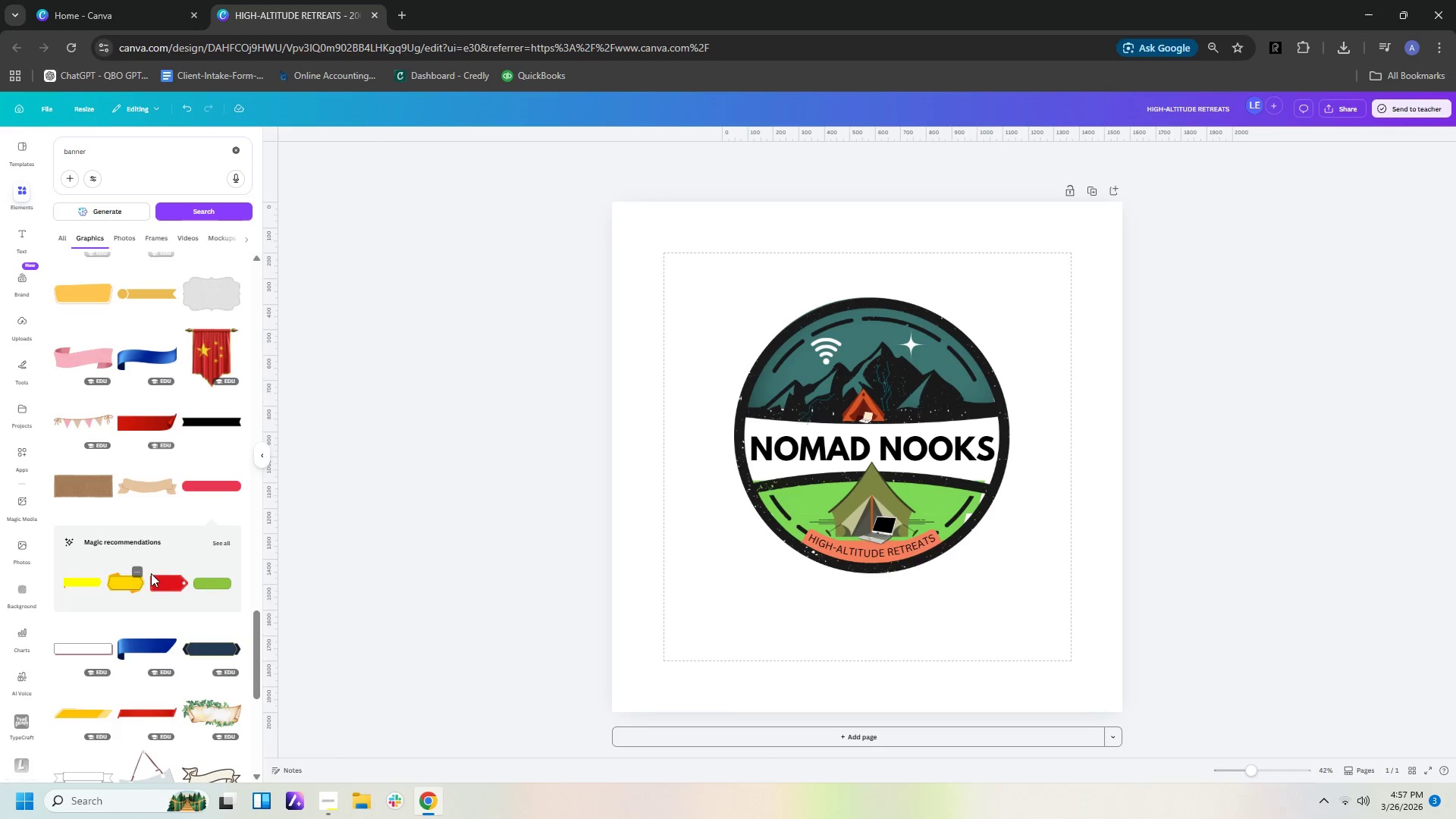 
left_click([226, 542])
 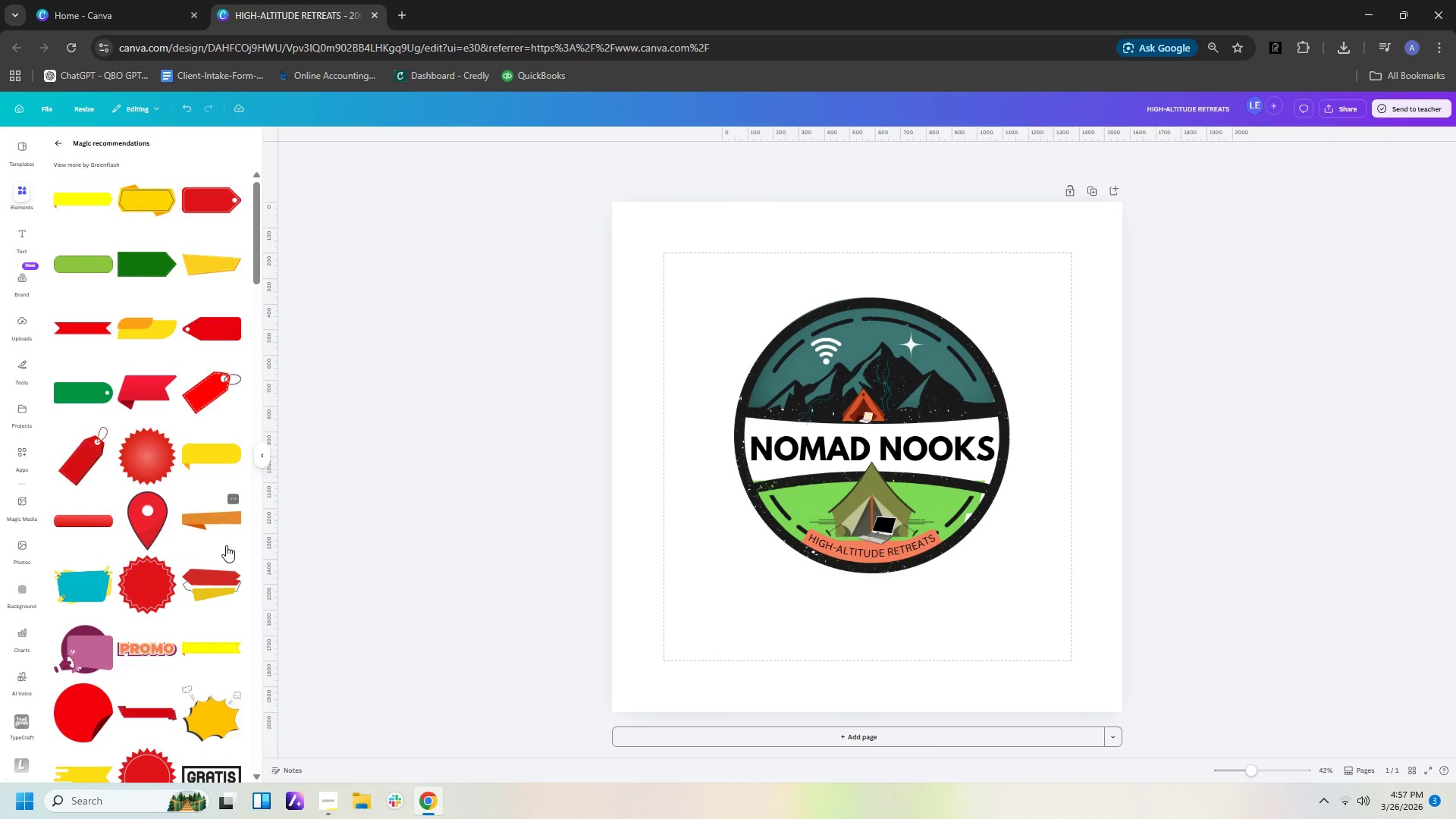 
scroll: coordinate [226, 550], scroll_direction: down, amount: 6.0
 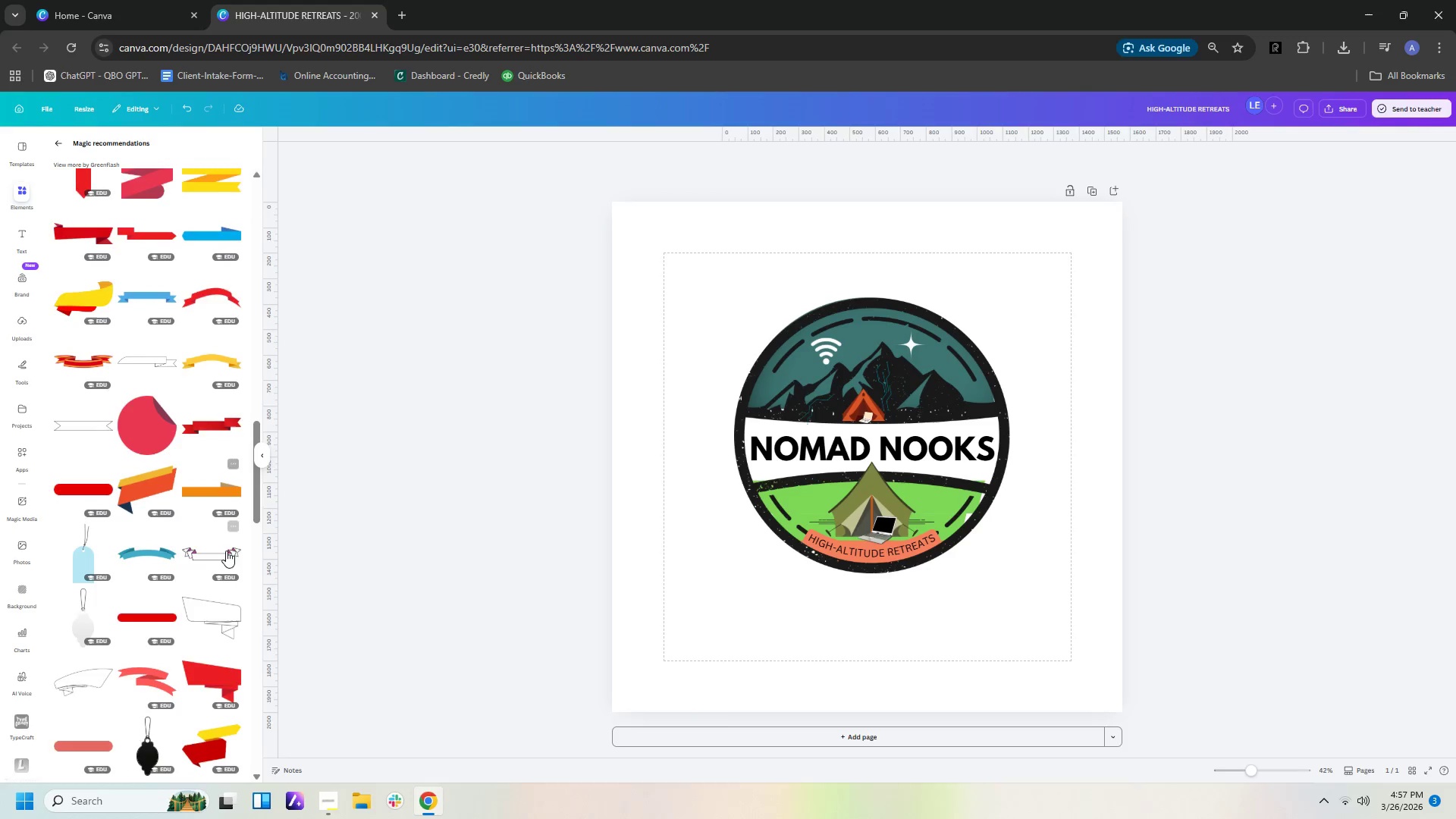 
scroll: coordinate [210, 568], scroll_direction: down, amount: 8.0
 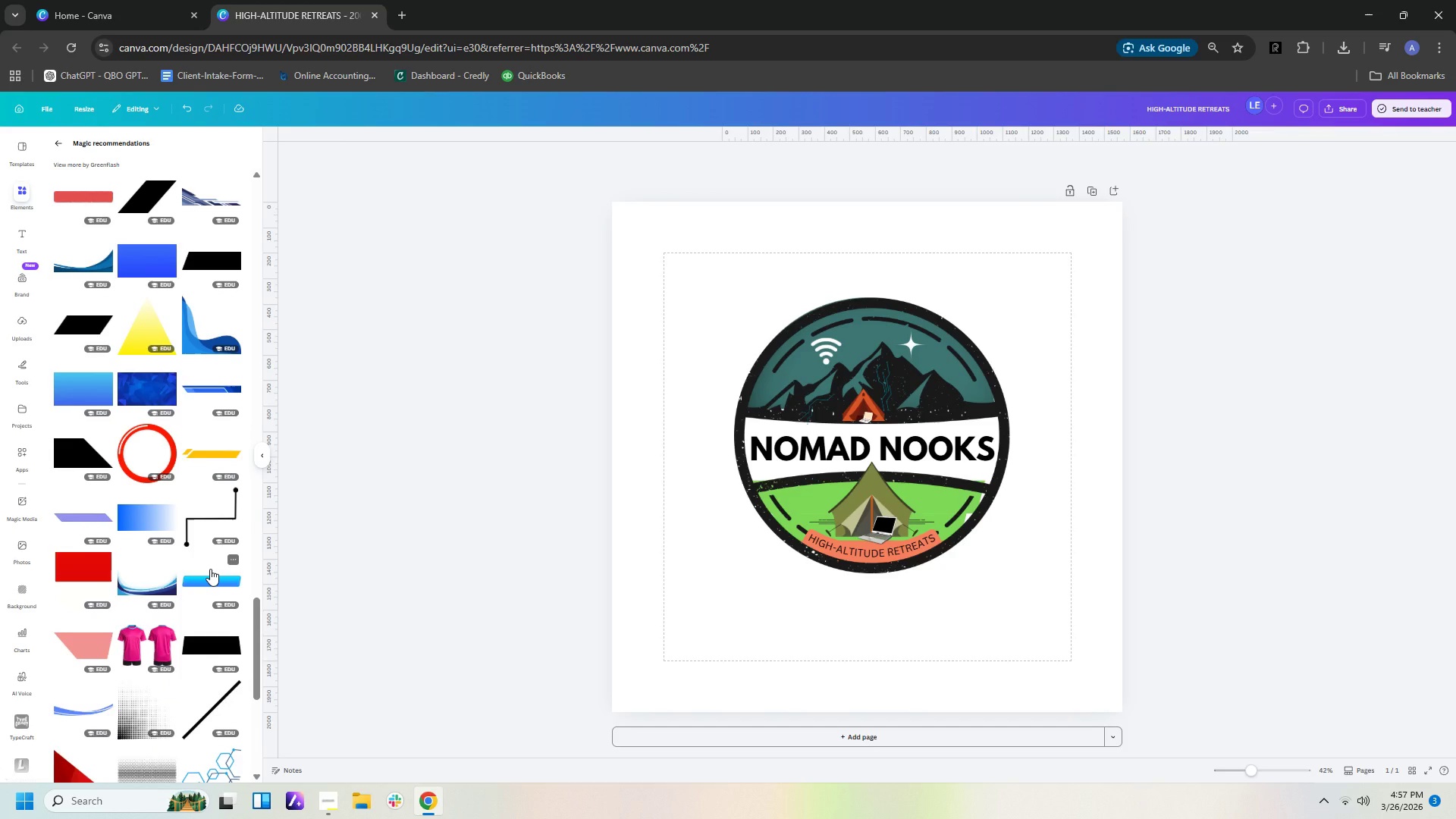 
scroll: coordinate [210, 576], scroll_direction: down, amount: 5.0
 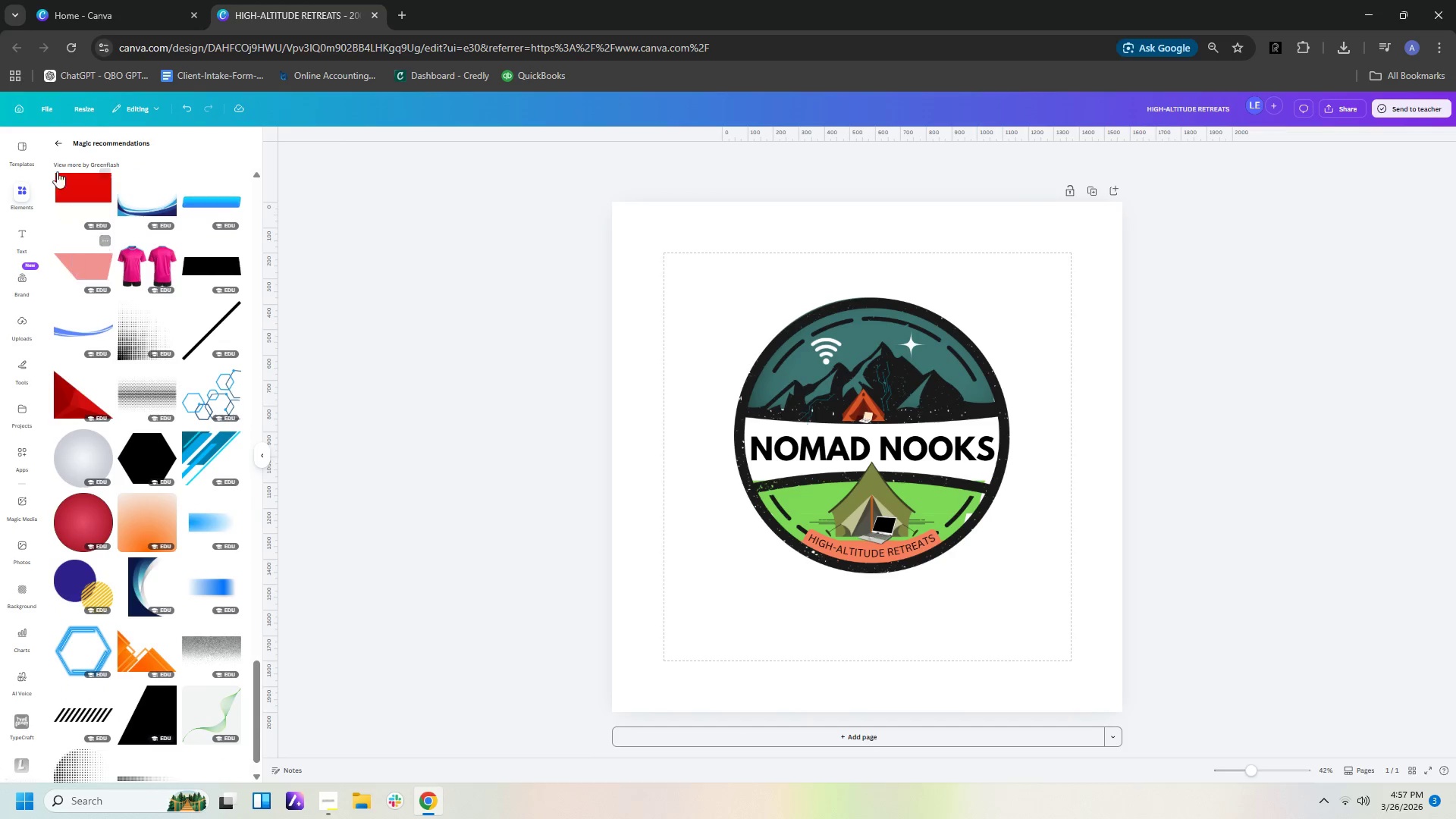 
left_click([61, 139])
 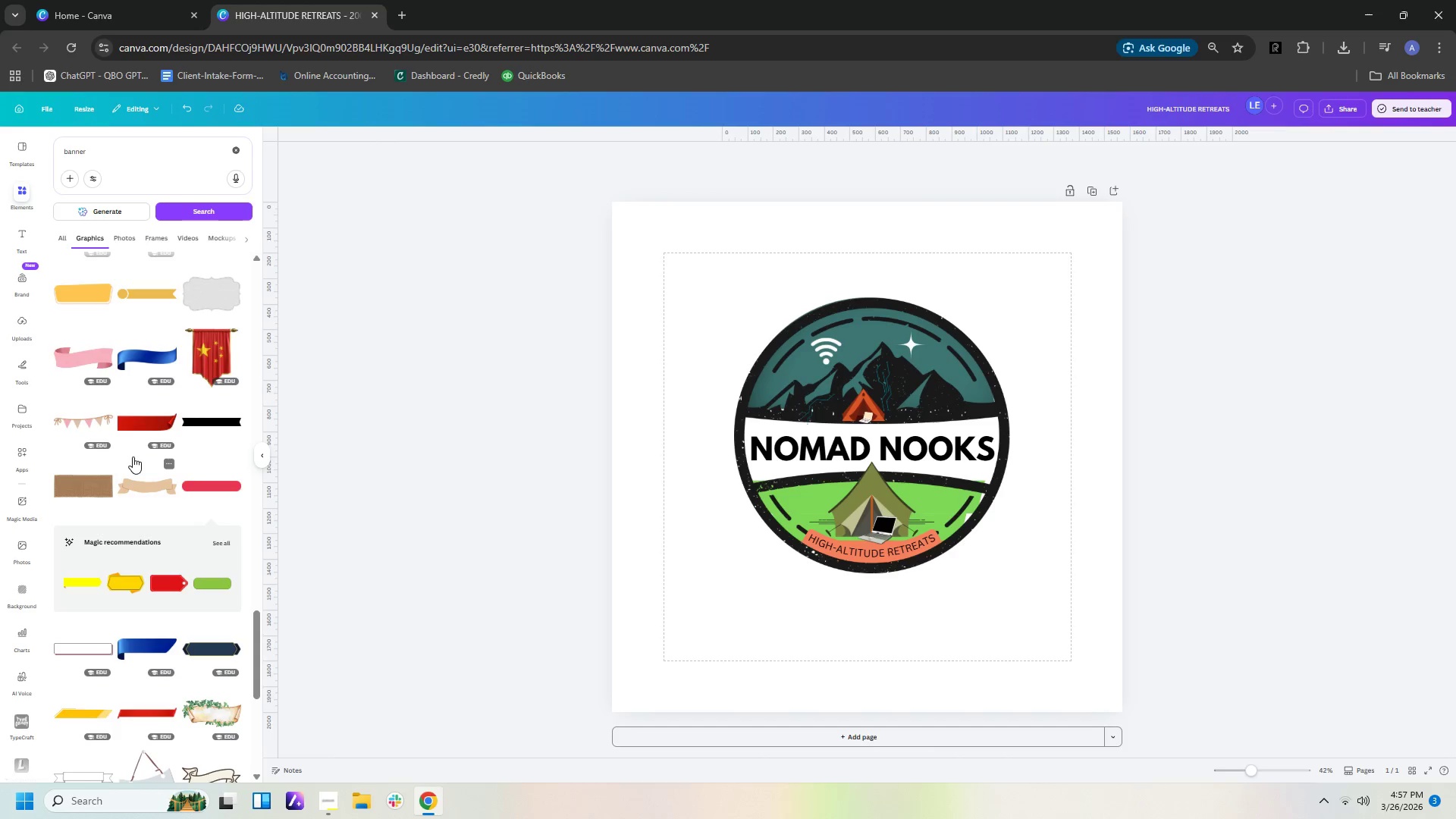 
scroll: coordinate [160, 513], scroll_direction: down, amount: 9.0
 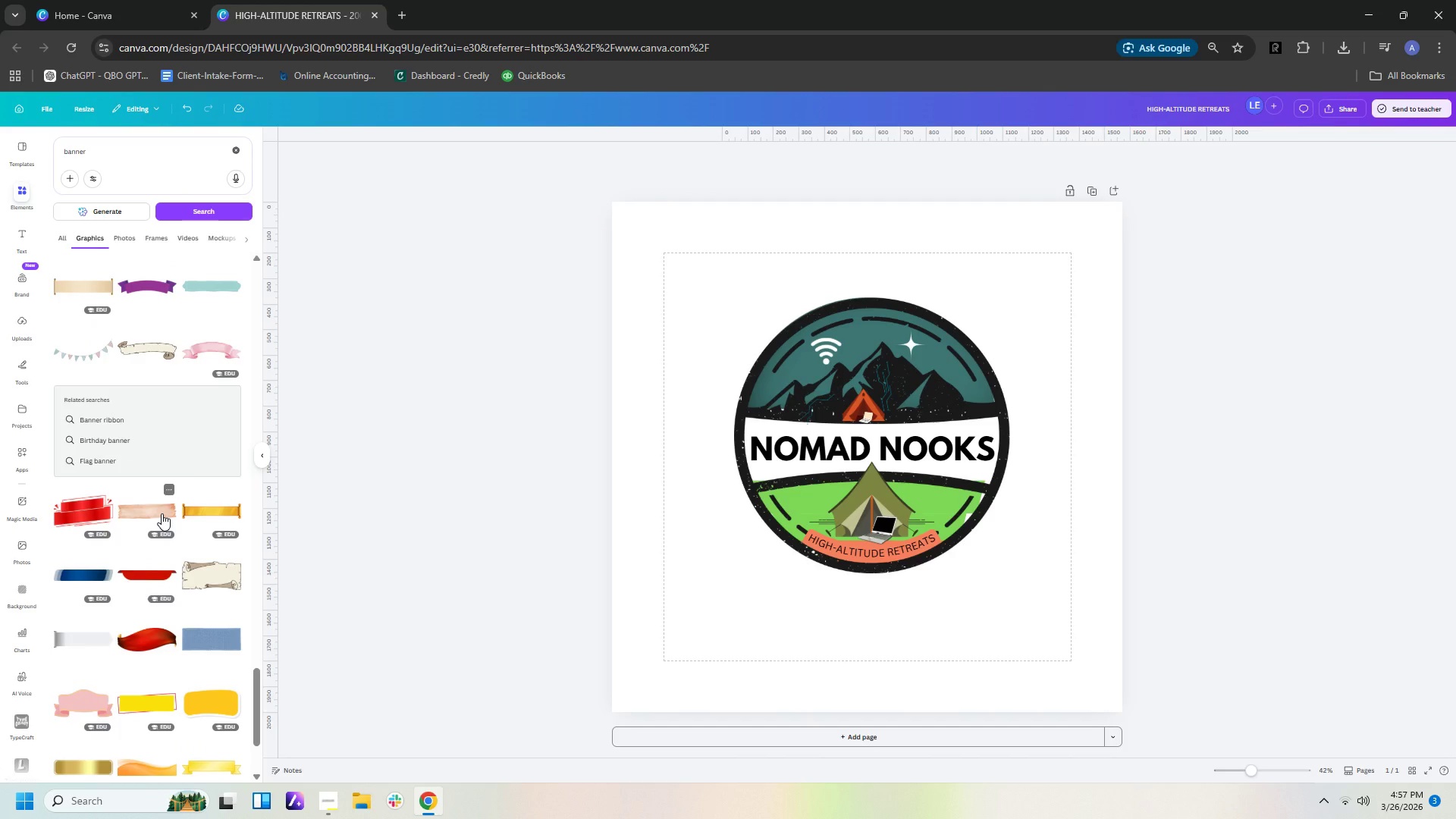 
scroll: coordinate [164, 517], scroll_direction: down, amount: 8.0
 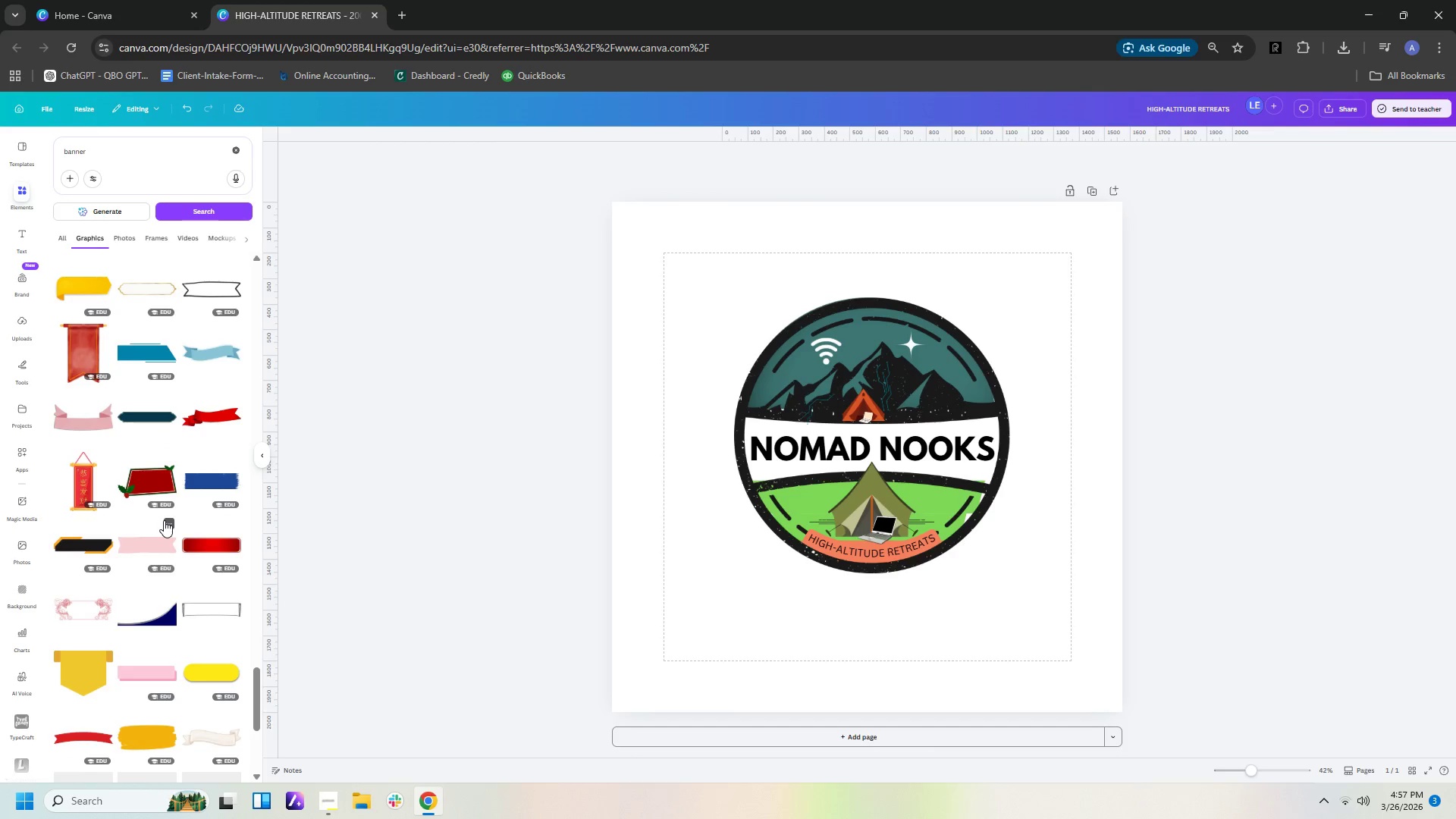 
scroll: coordinate [165, 523], scroll_direction: down, amount: 7.0
 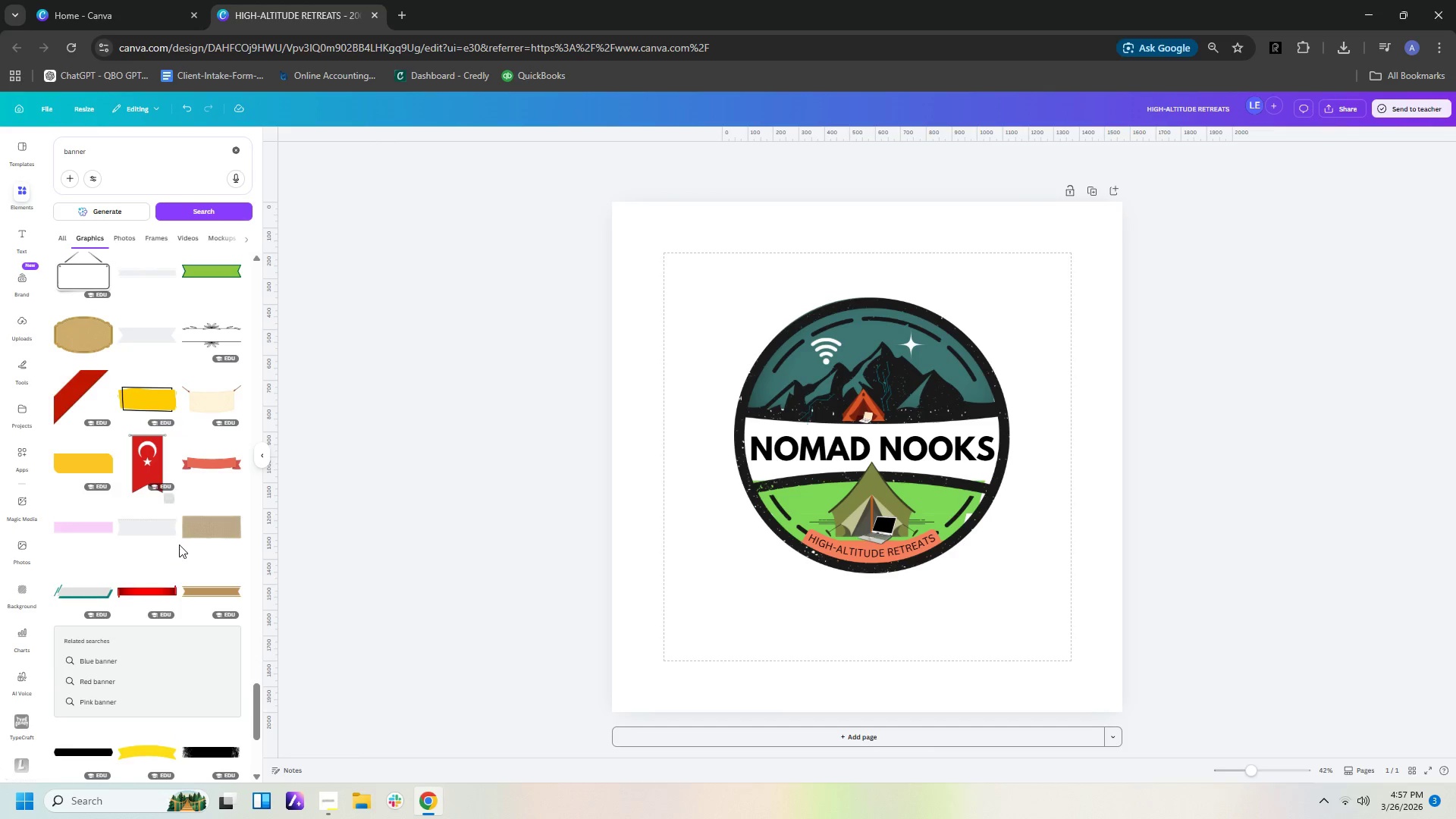 
left_click([168, 522])
 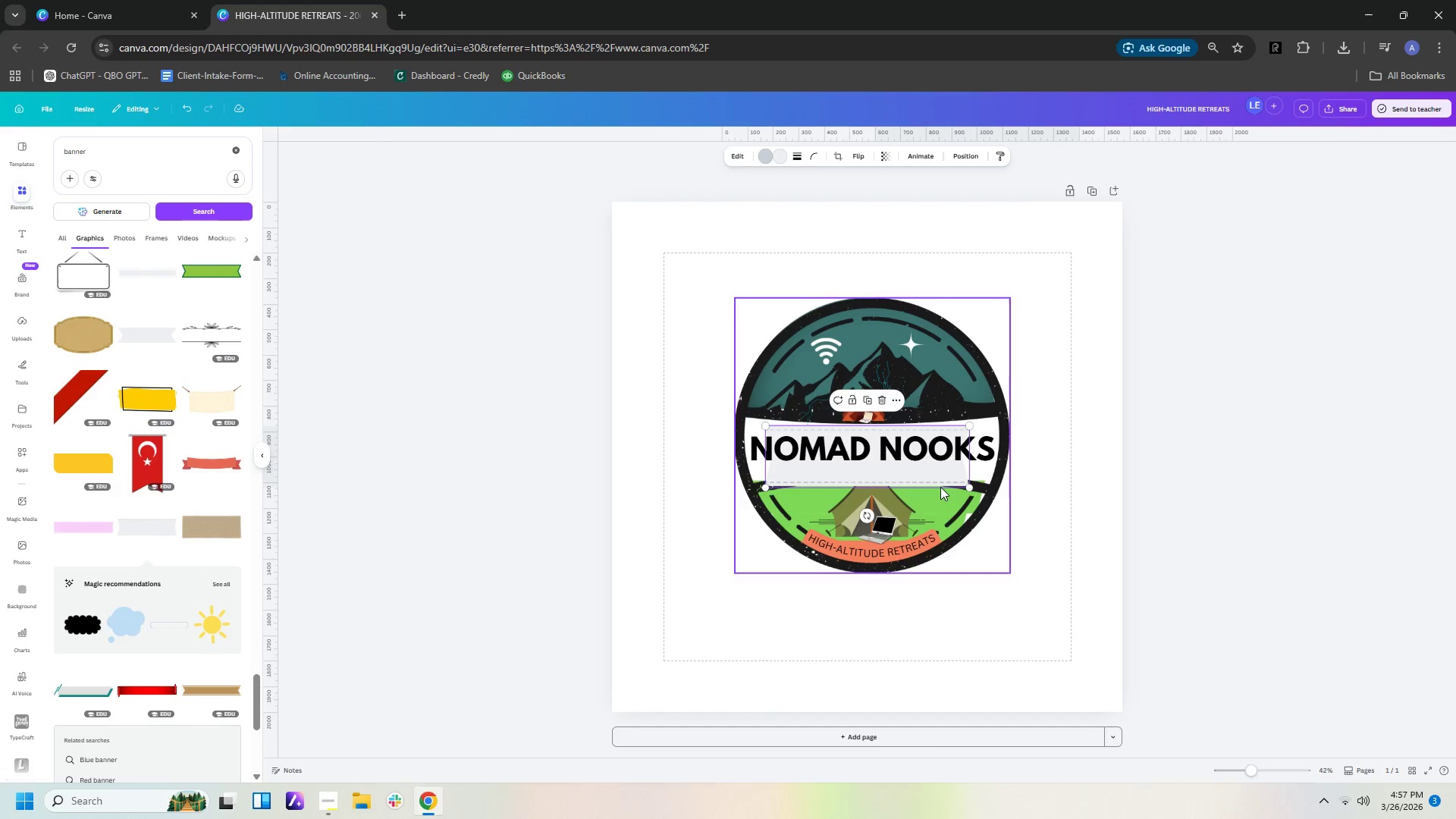 
left_click_drag(start_coordinate=[937, 482], to_coordinate=[905, 475])
 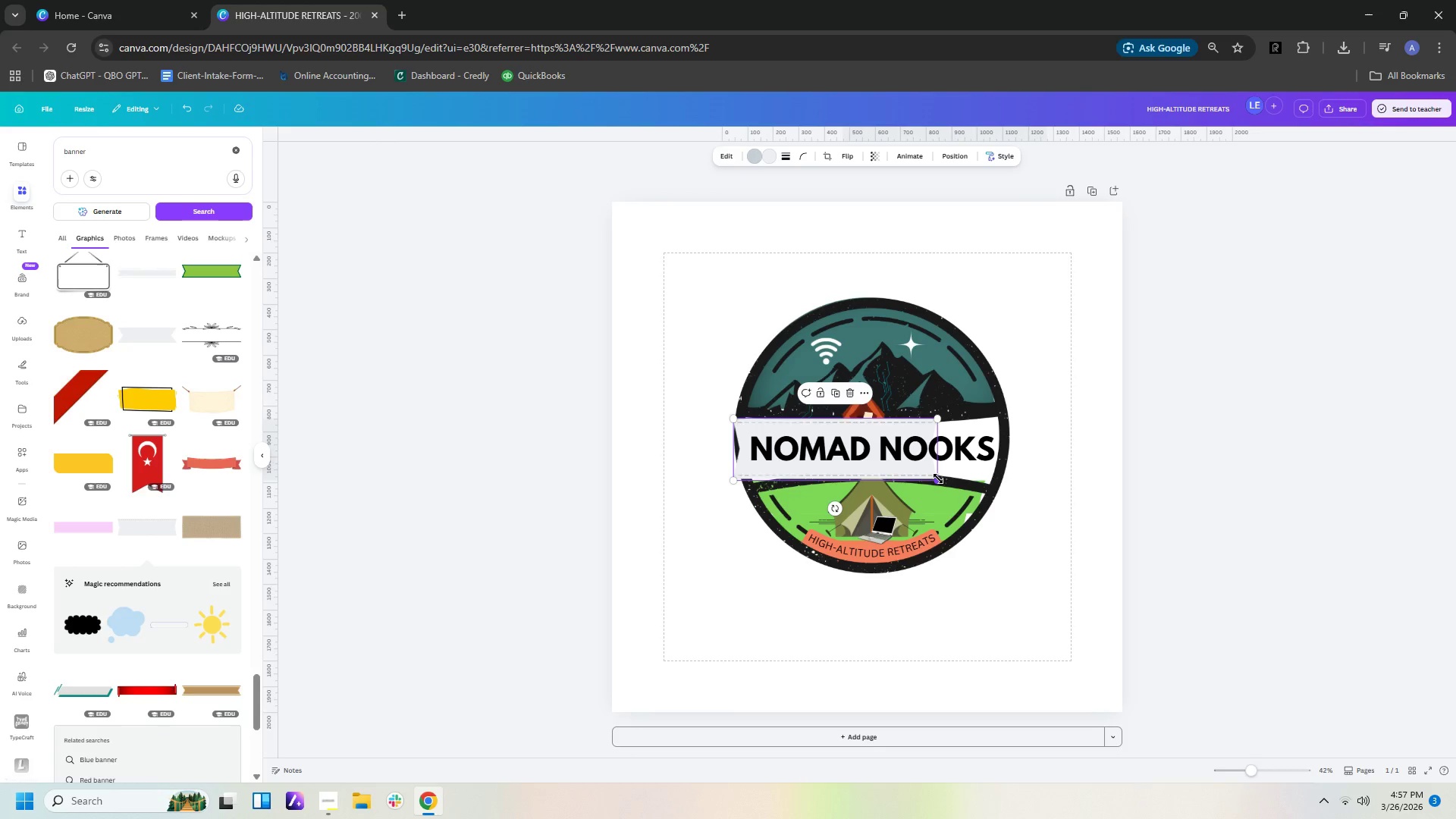 
left_click_drag(start_coordinate=[937, 479], to_coordinate=[1025, 456])
 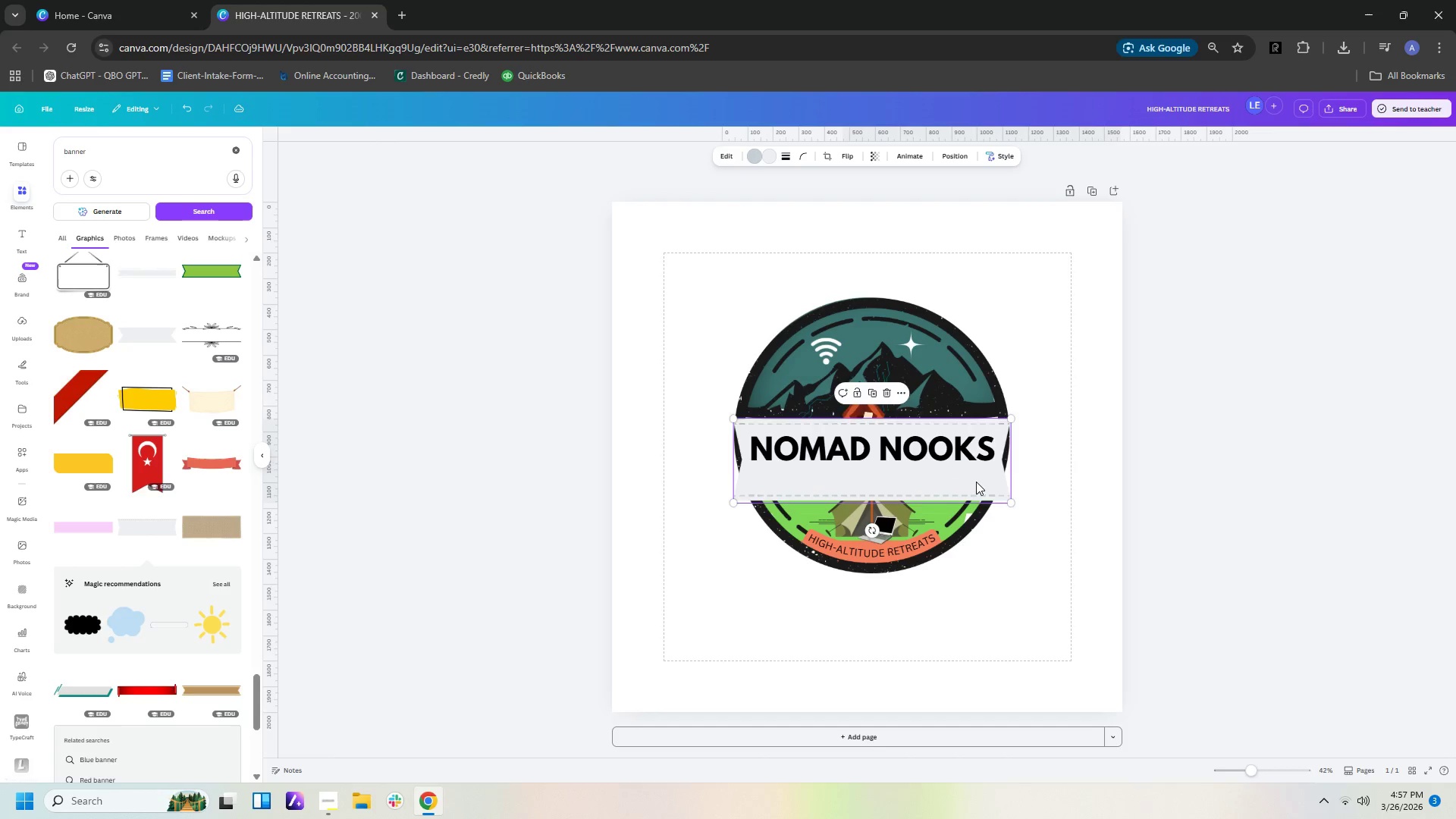 
left_click_drag(start_coordinate=[976, 482], to_coordinate=[977, 469])
 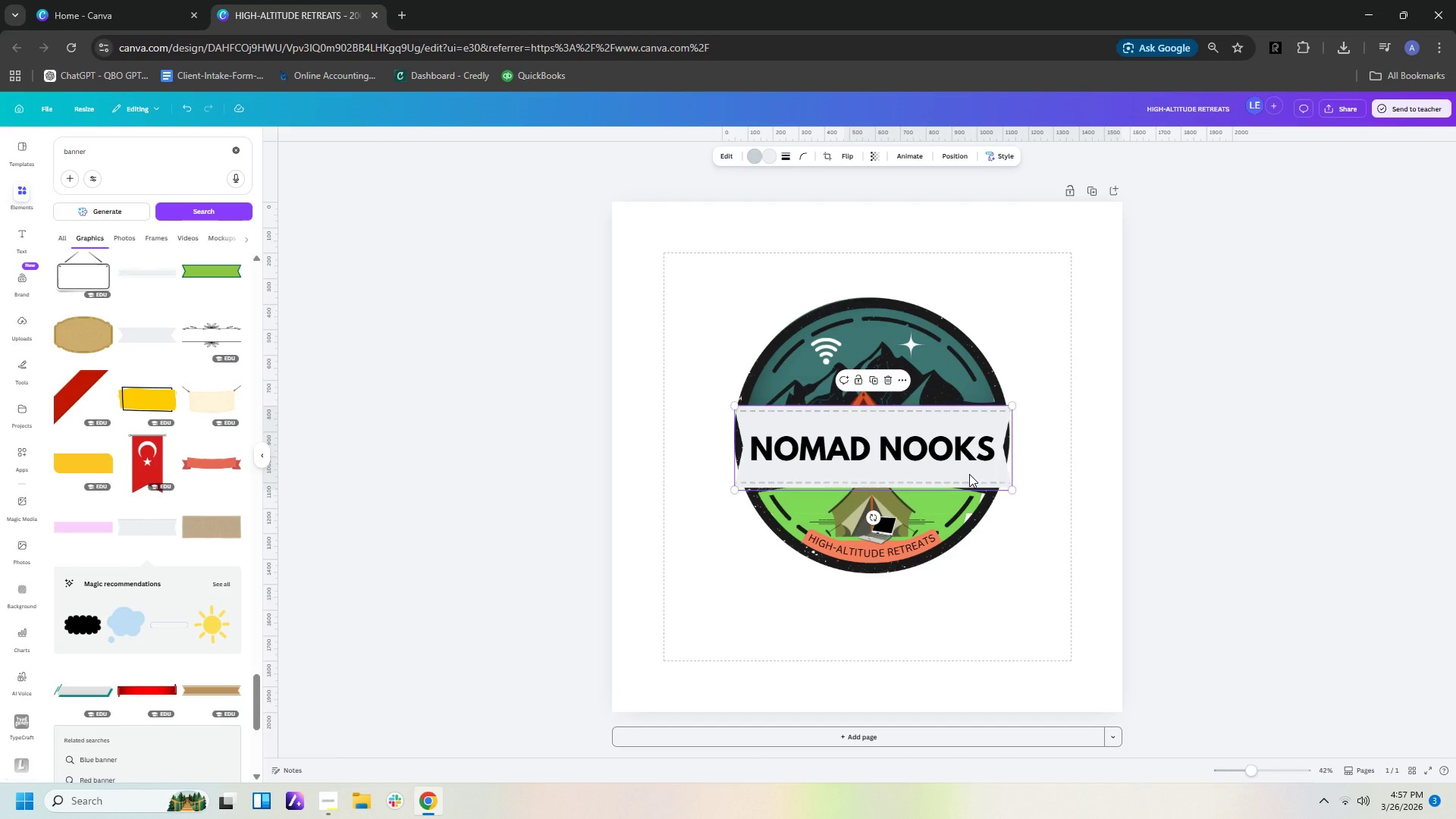 
key(Delete)
 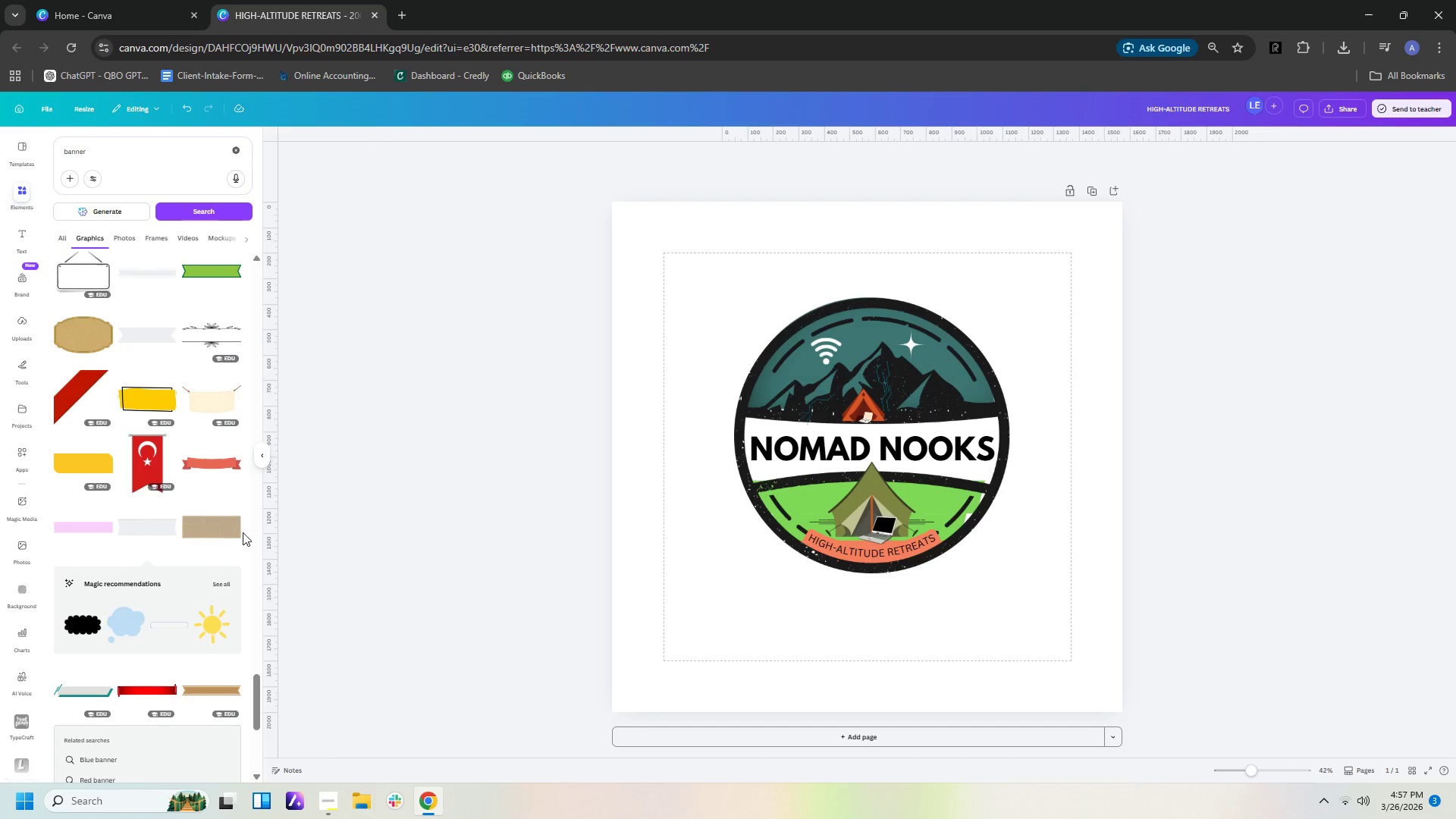 
scroll: coordinate [181, 592], scroll_direction: down, amount: 8.0
 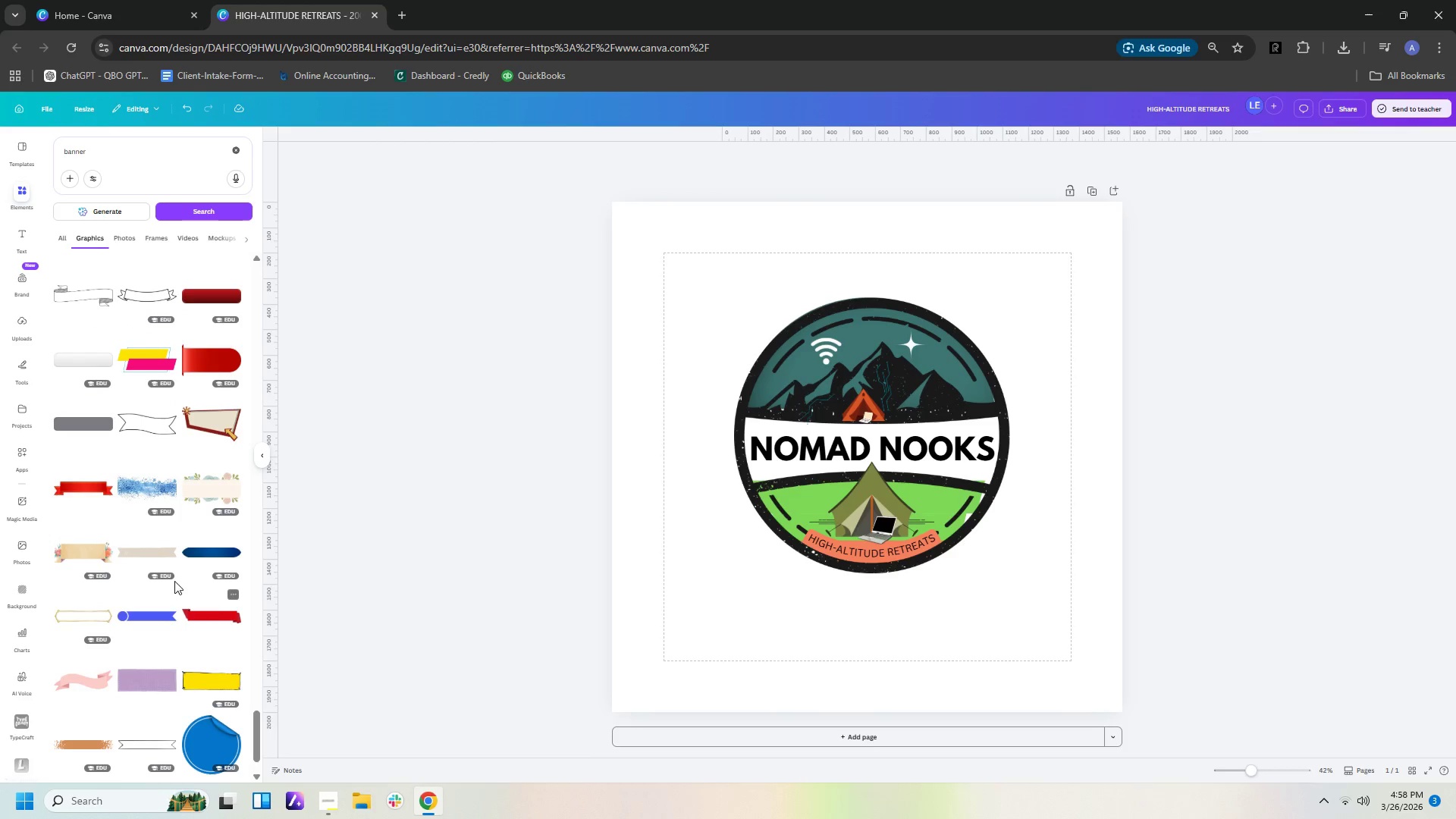 
left_click([150, 551])
 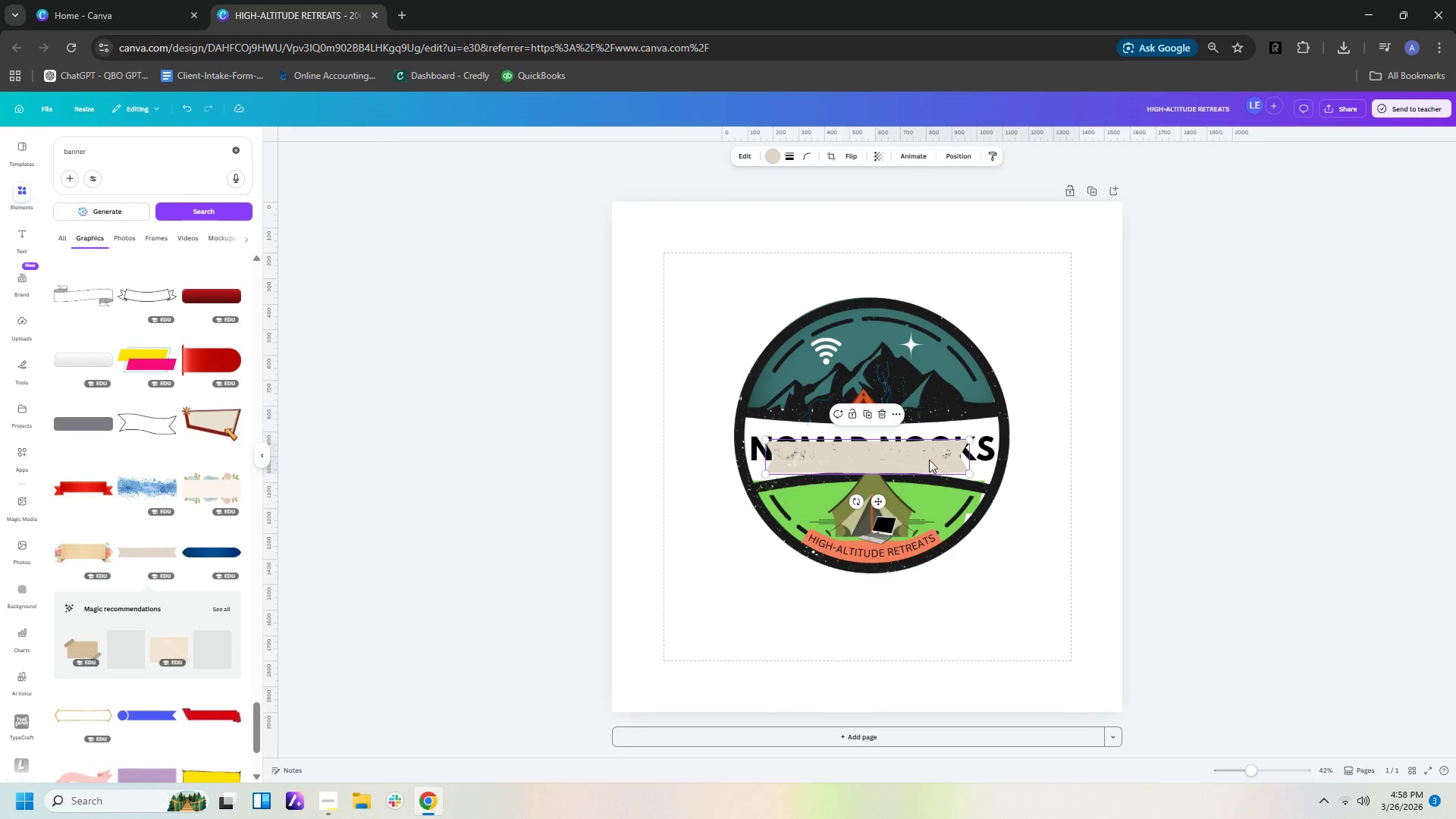 
left_click_drag(start_coordinate=[932, 461], to_coordinate=[890, 438])
 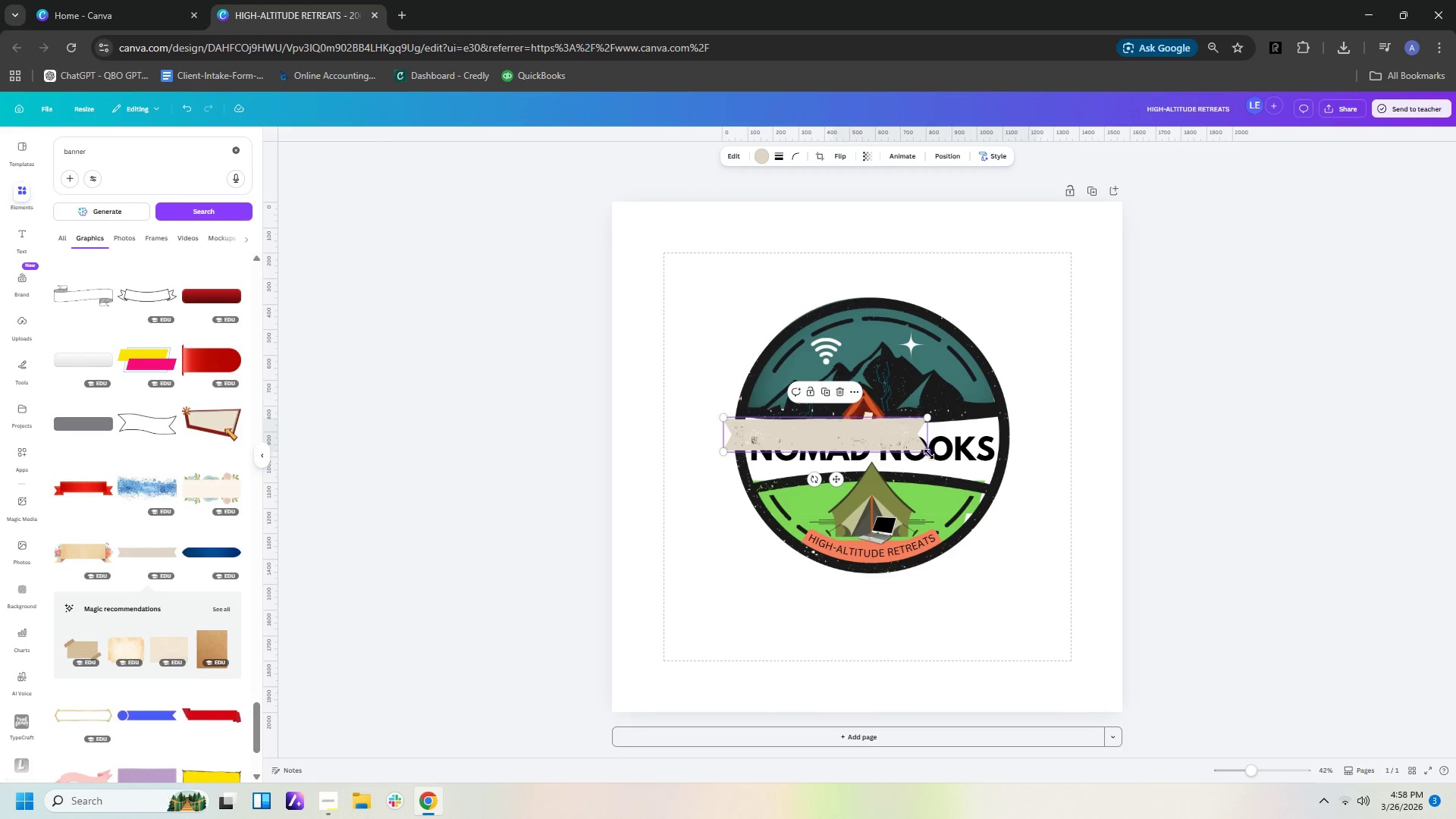 
left_click_drag(start_coordinate=[929, 454], to_coordinate=[1021, 512])
 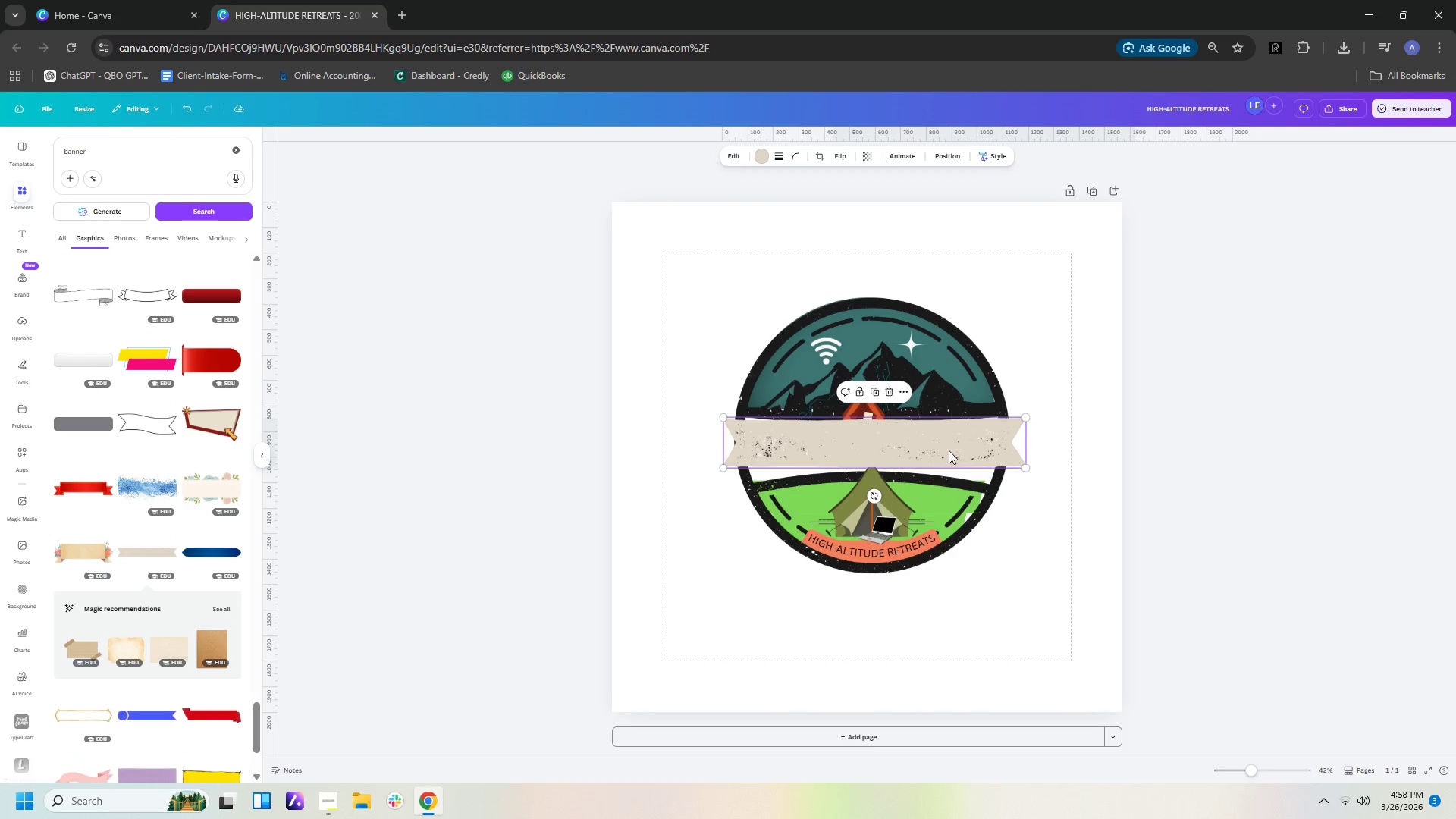 
left_click_drag(start_coordinate=[950, 448], to_coordinate=[947, 453])
 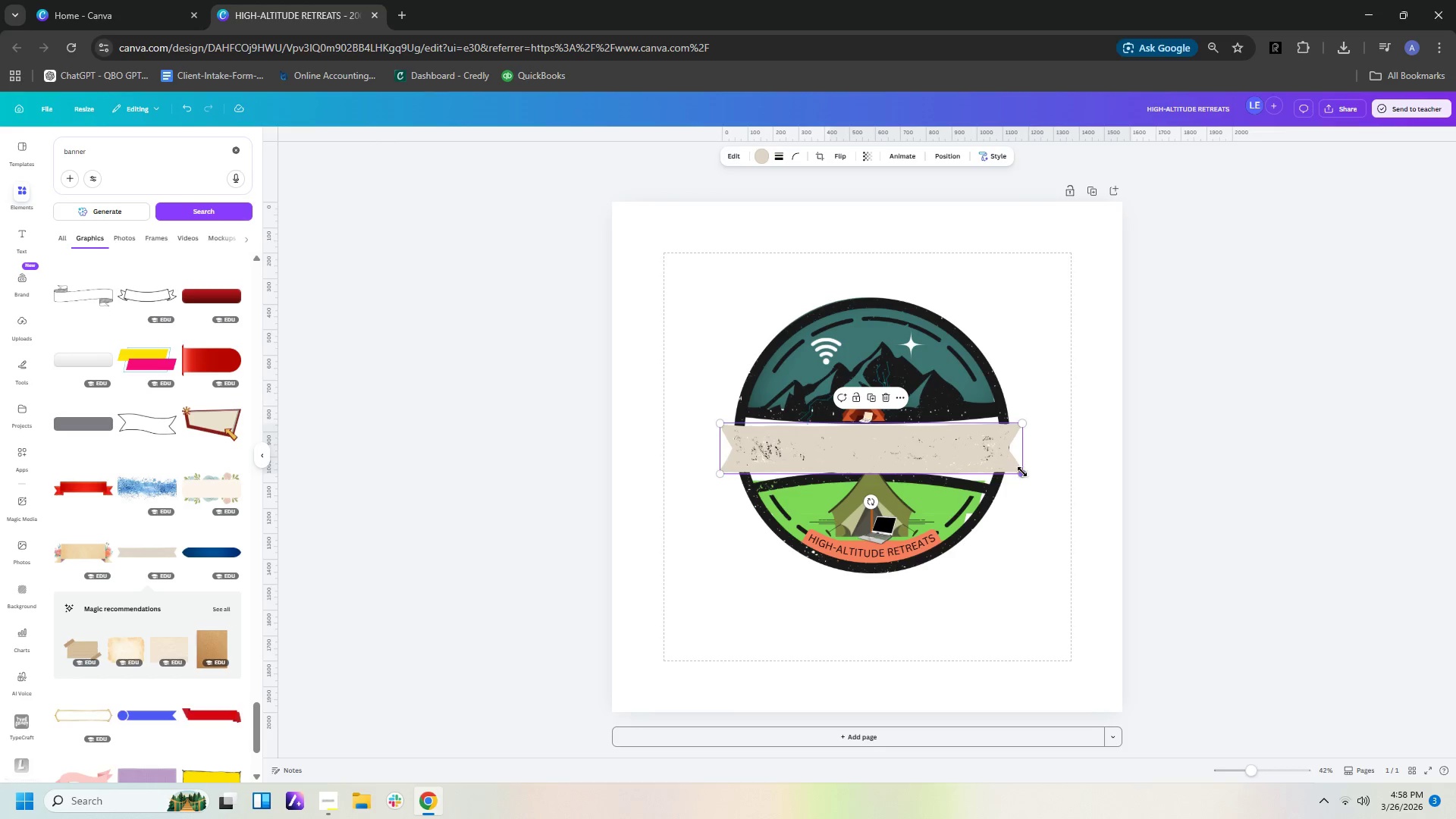 
left_click_drag(start_coordinate=[1022, 472], to_coordinate=[1050, 492])
 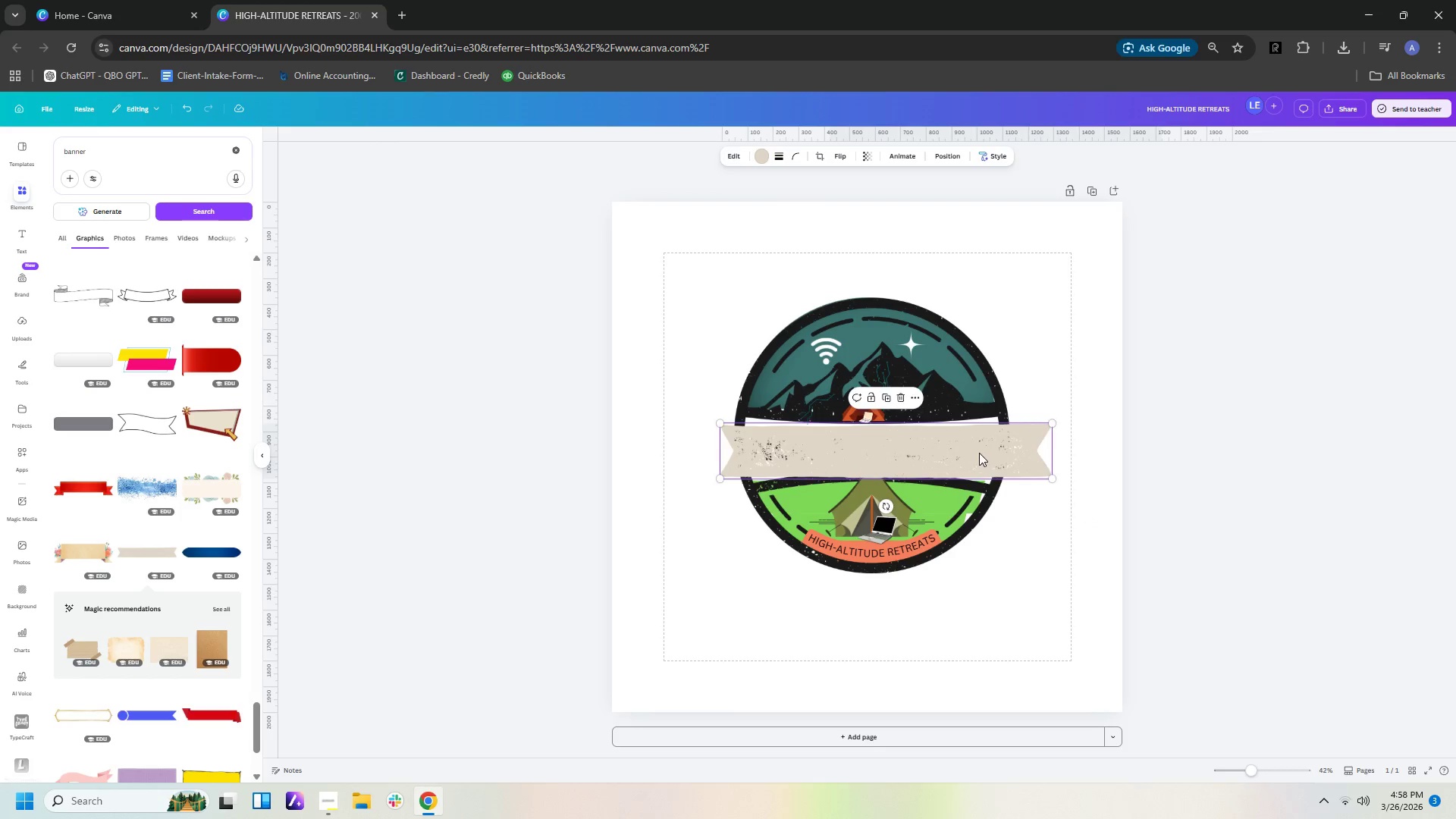 
left_click_drag(start_coordinate=[981, 453], to_coordinate=[964, 452])
 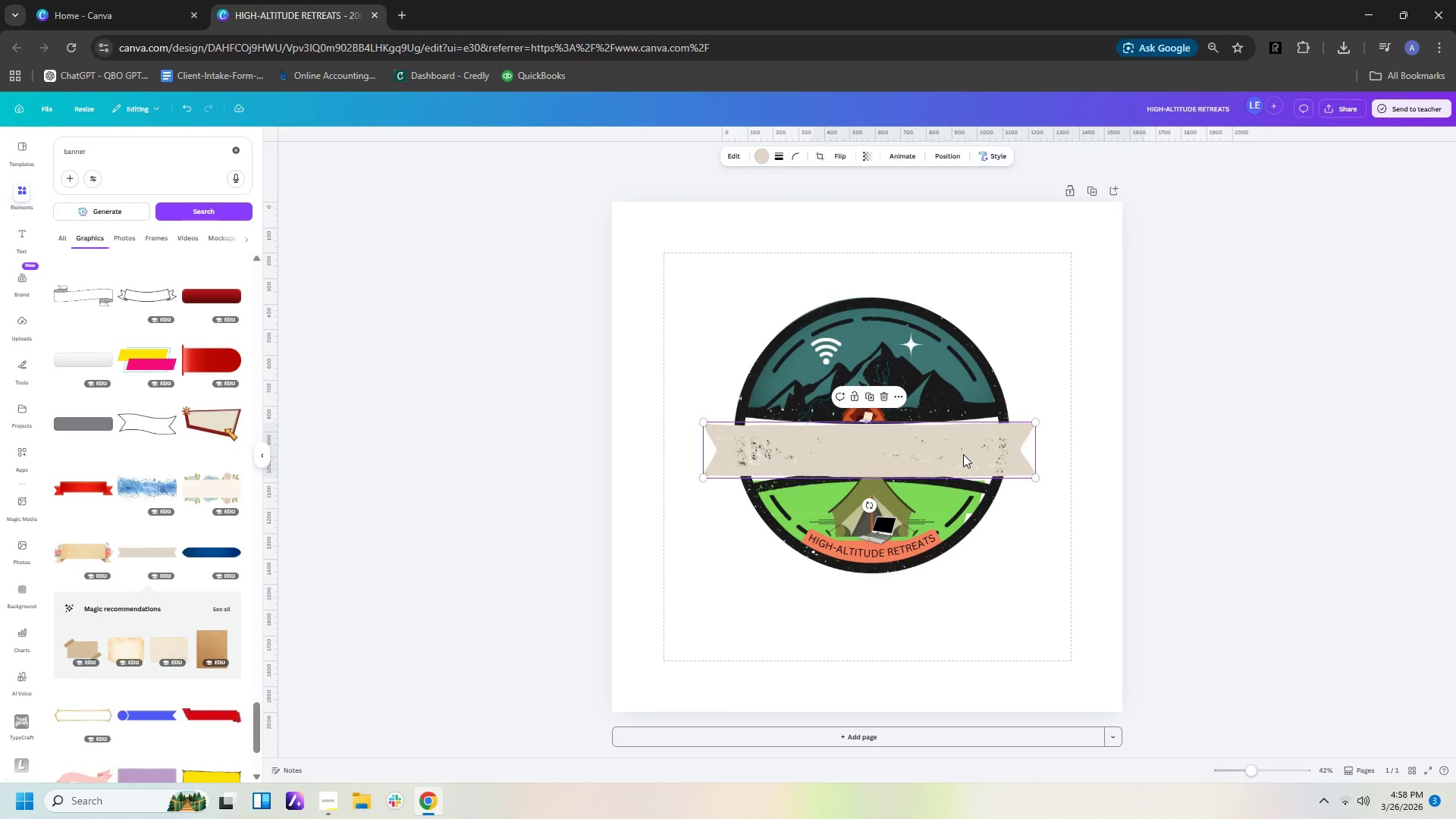 
key(Delete)
 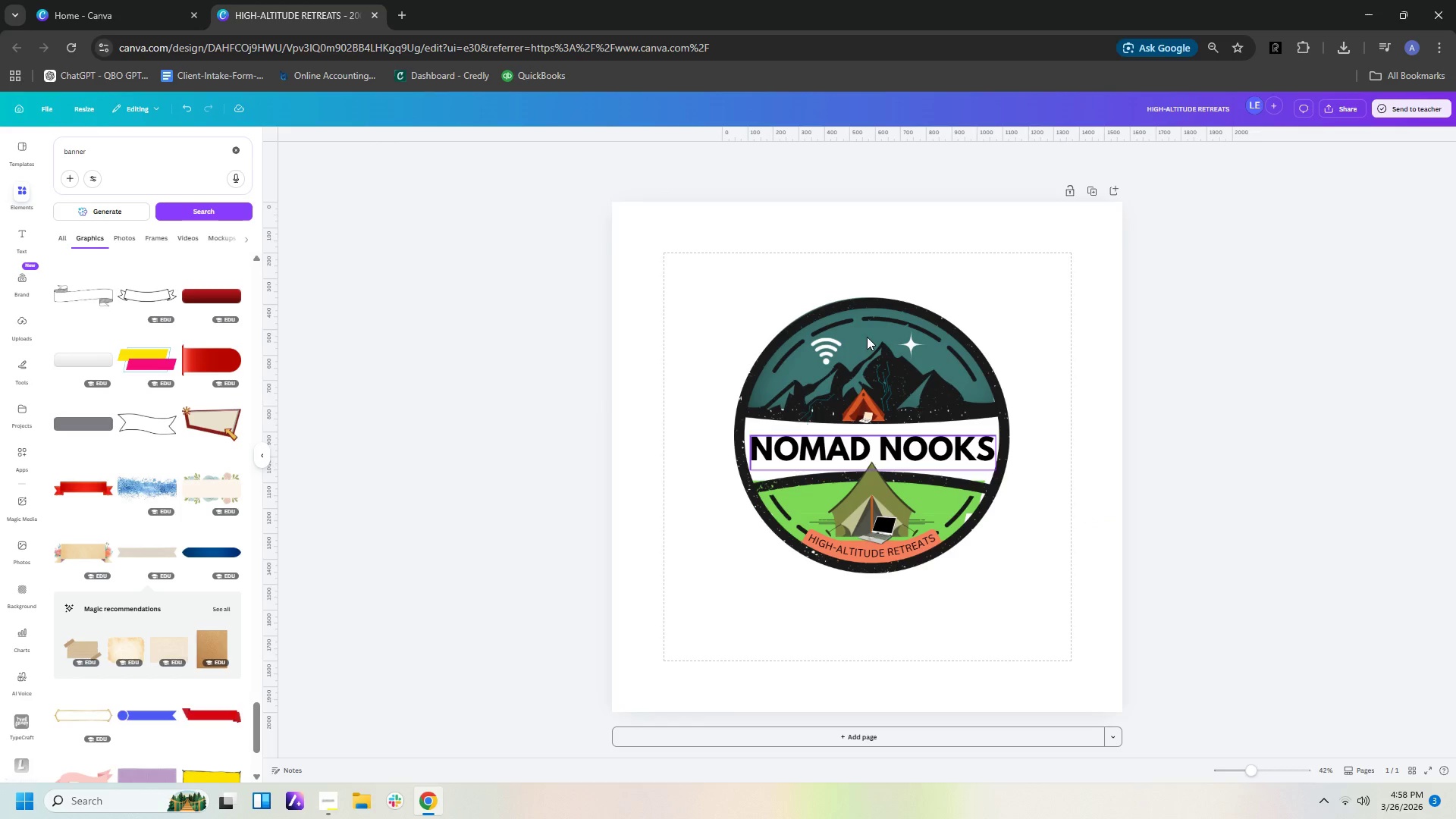 
scroll: coordinate [963, 454], scroll_direction: up, amount: 1.0
 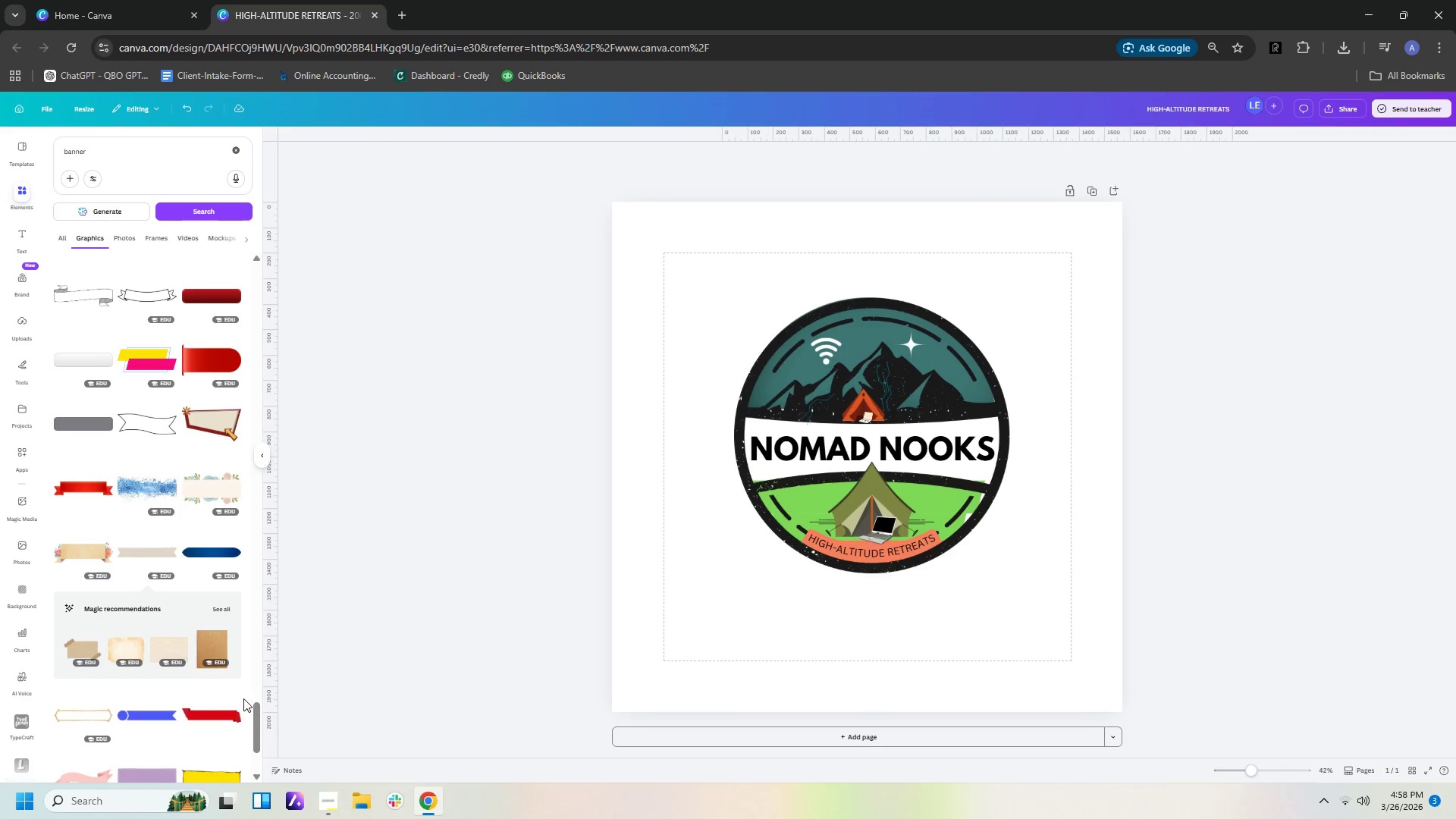 
scroll: coordinate [147, 638], scroll_direction: down, amount: 12.0
 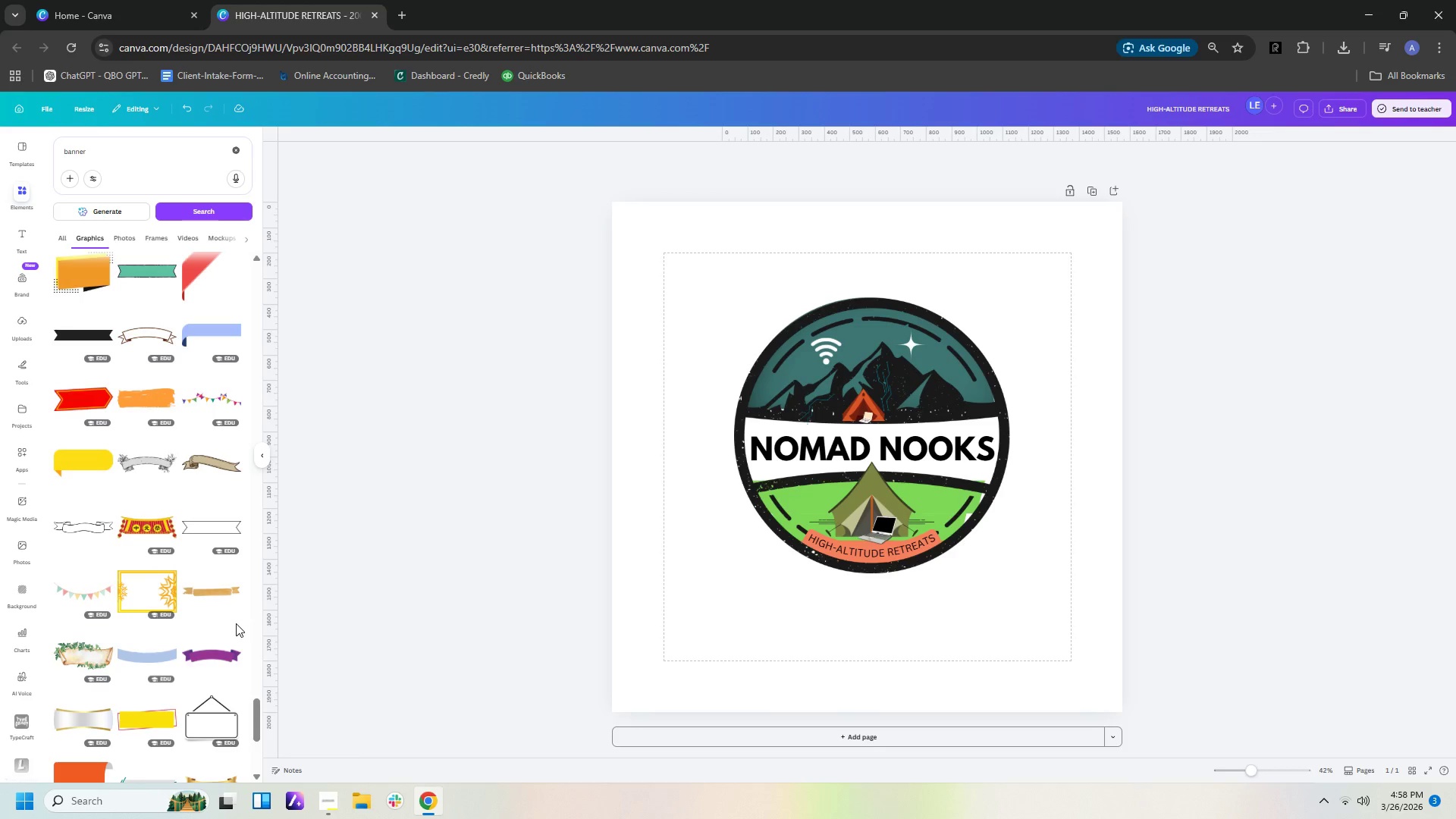 
left_click([157, 653])
 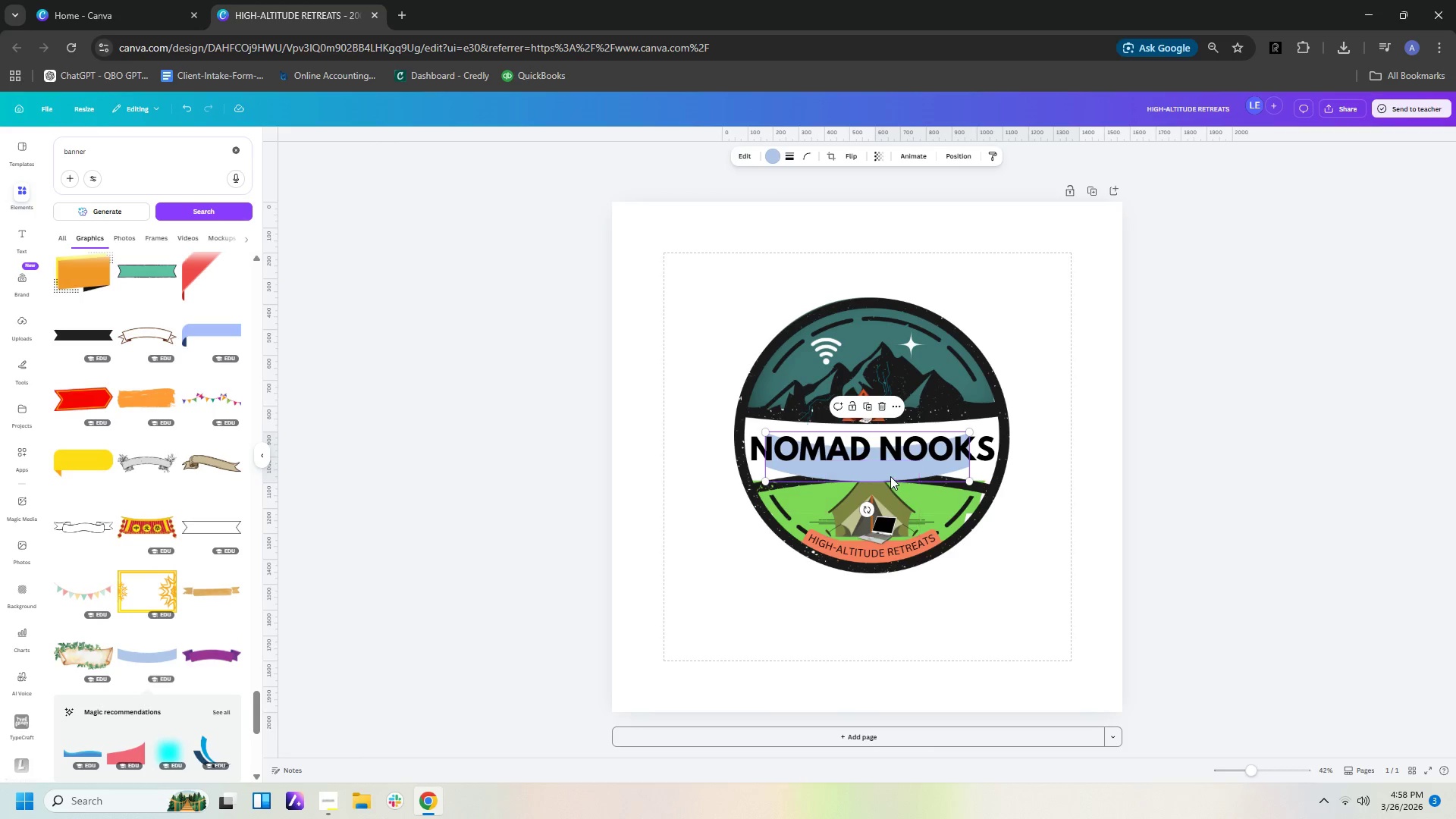 
left_click_drag(start_coordinate=[887, 474], to_coordinate=[862, 448])
 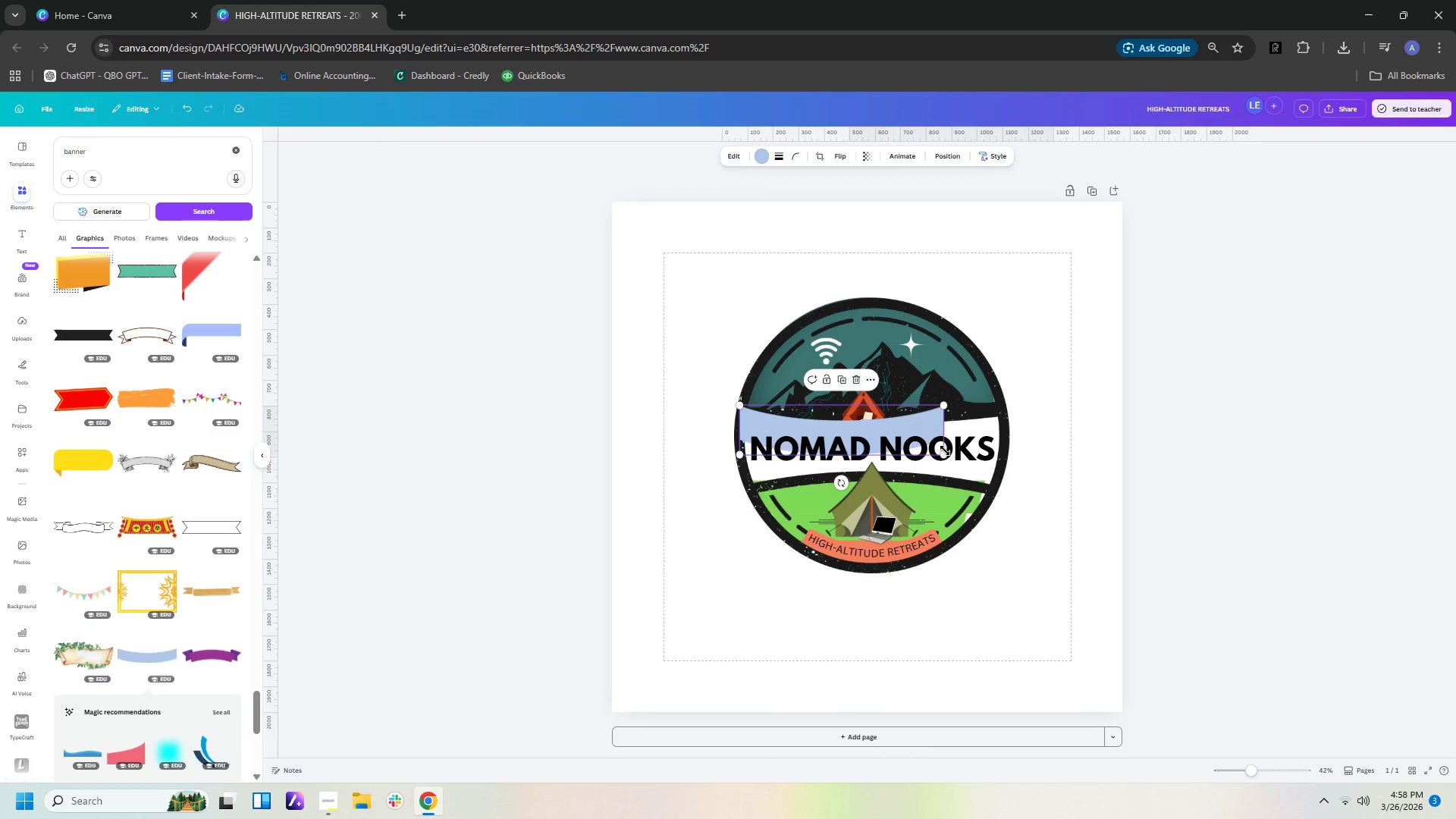 
left_click_drag(start_coordinate=[944, 451], to_coordinate=[1012, 417])
 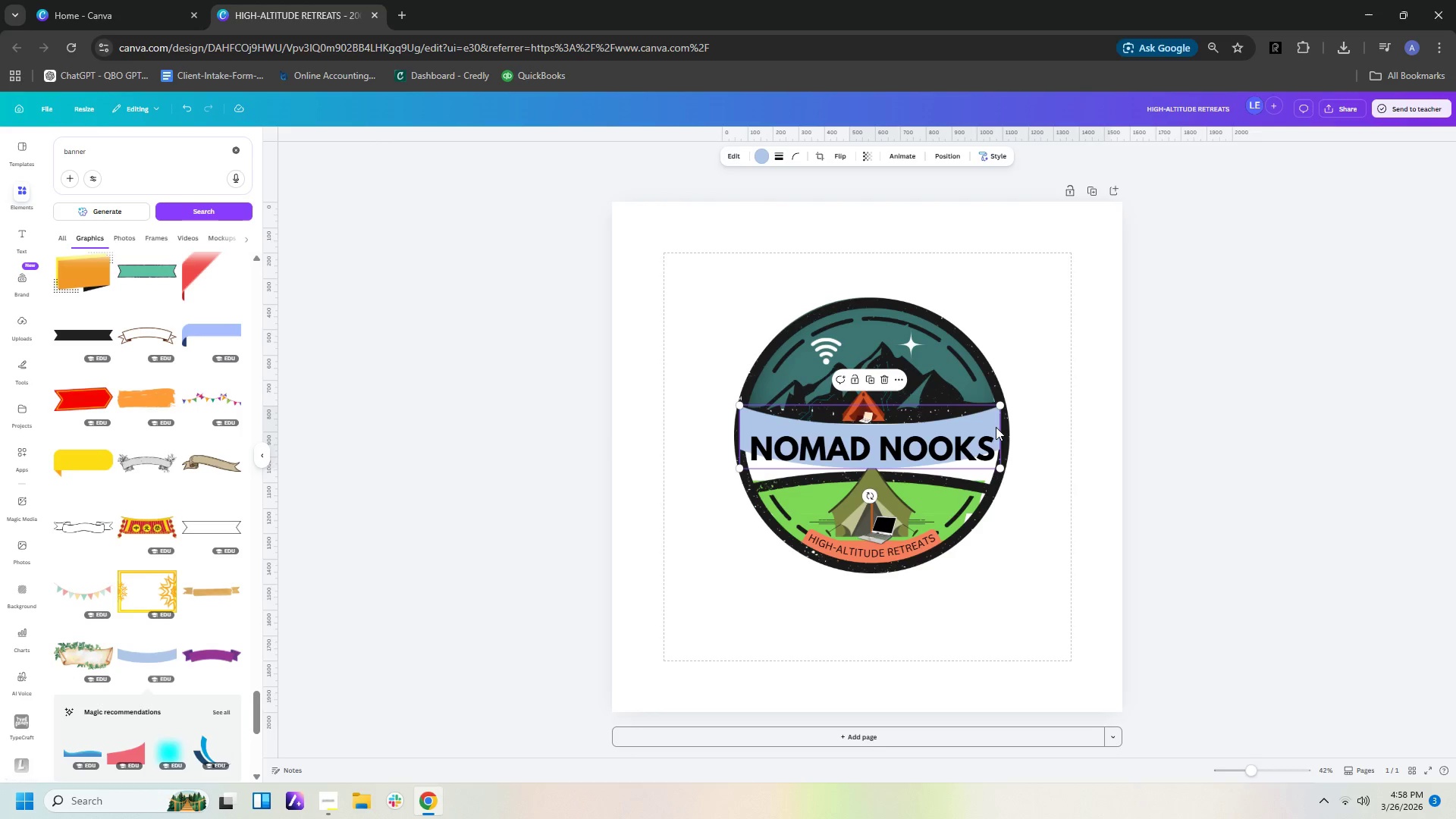 
hold_key(key=ControlLeft, duration=1.5)
 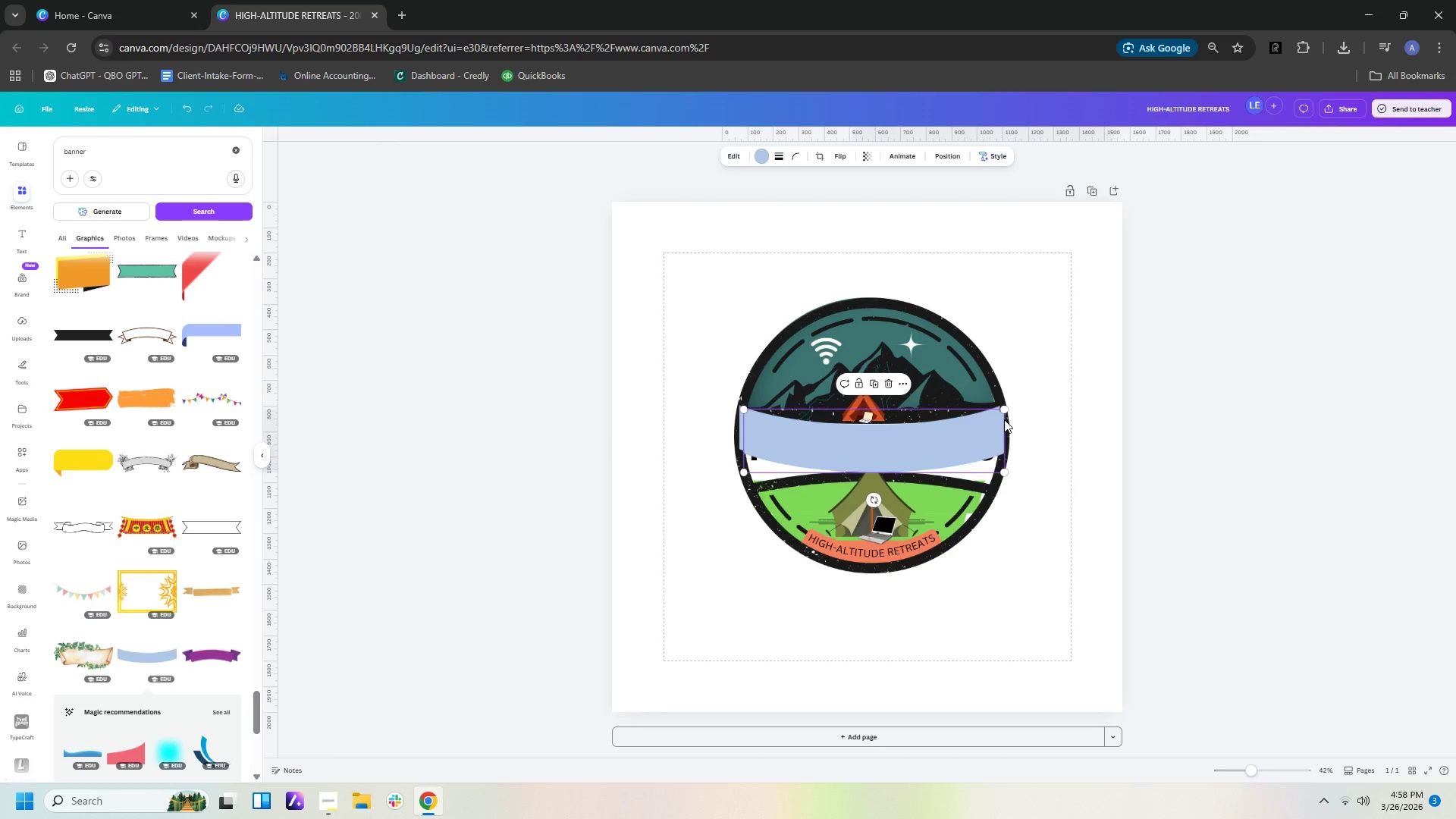 
key(Control+C)
 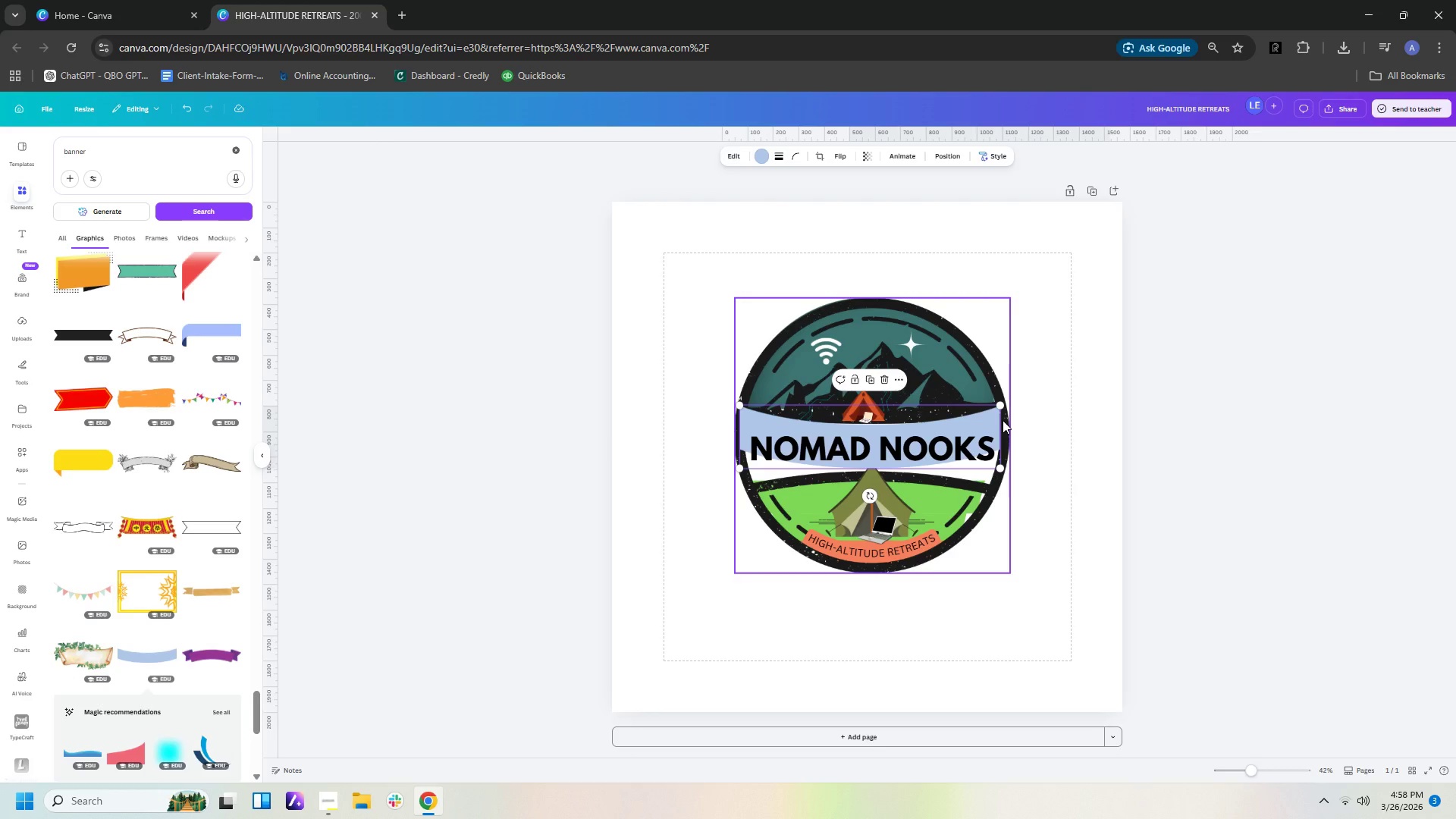 
key(Control+V)
 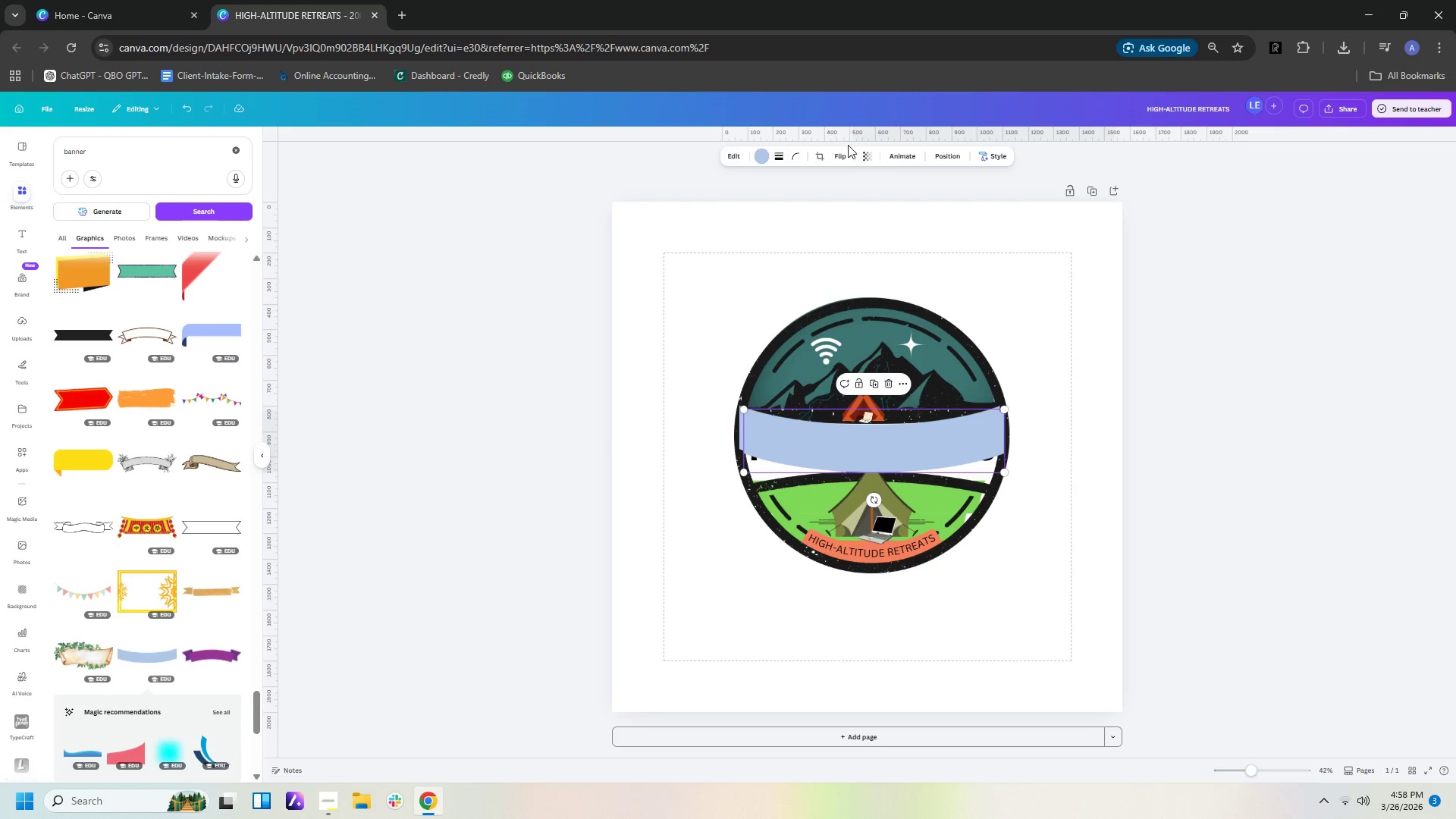 
left_click([846, 158])
 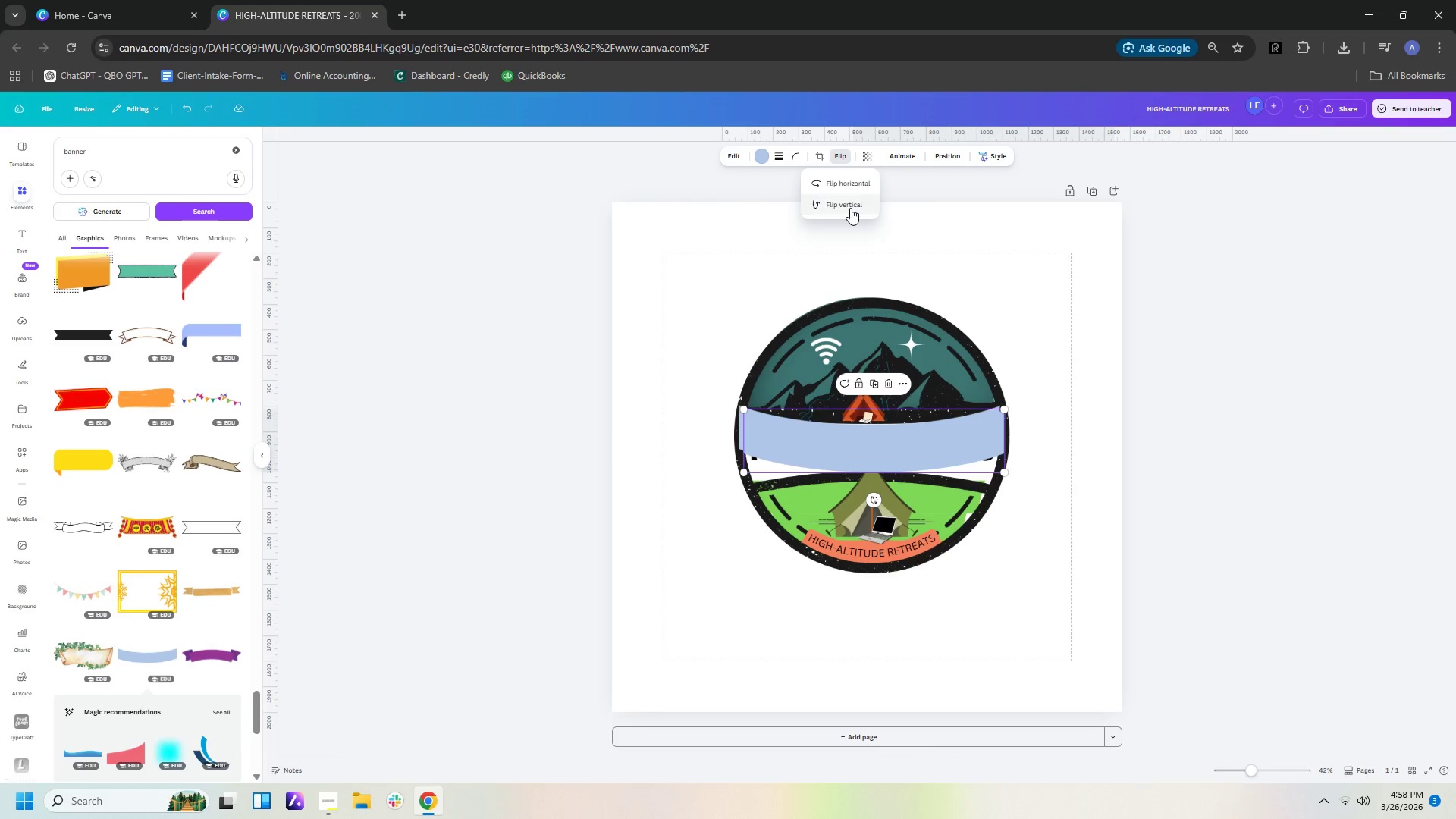 
left_click([850, 208])
 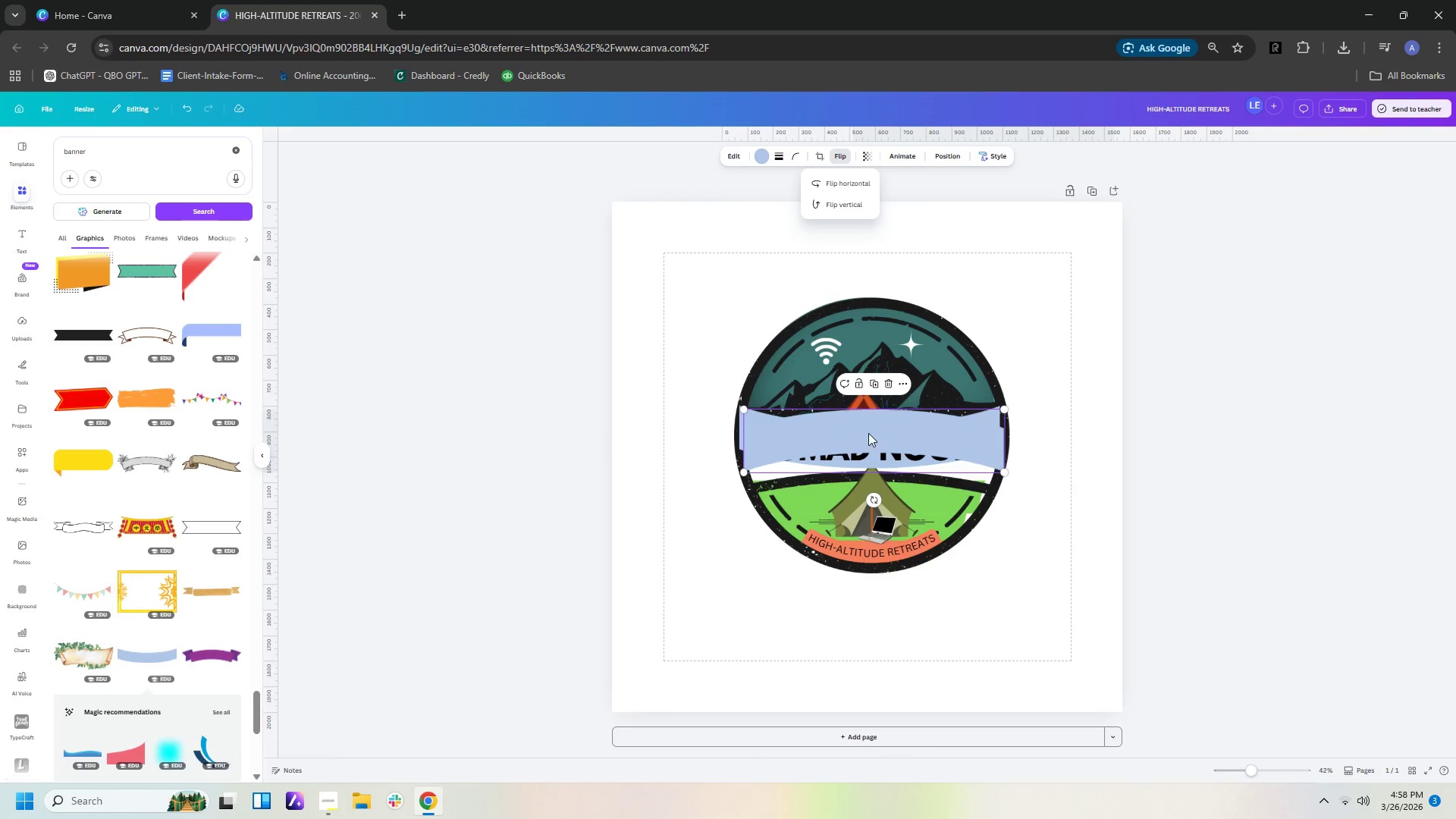 
left_click_drag(start_coordinate=[868, 435], to_coordinate=[866, 456])
 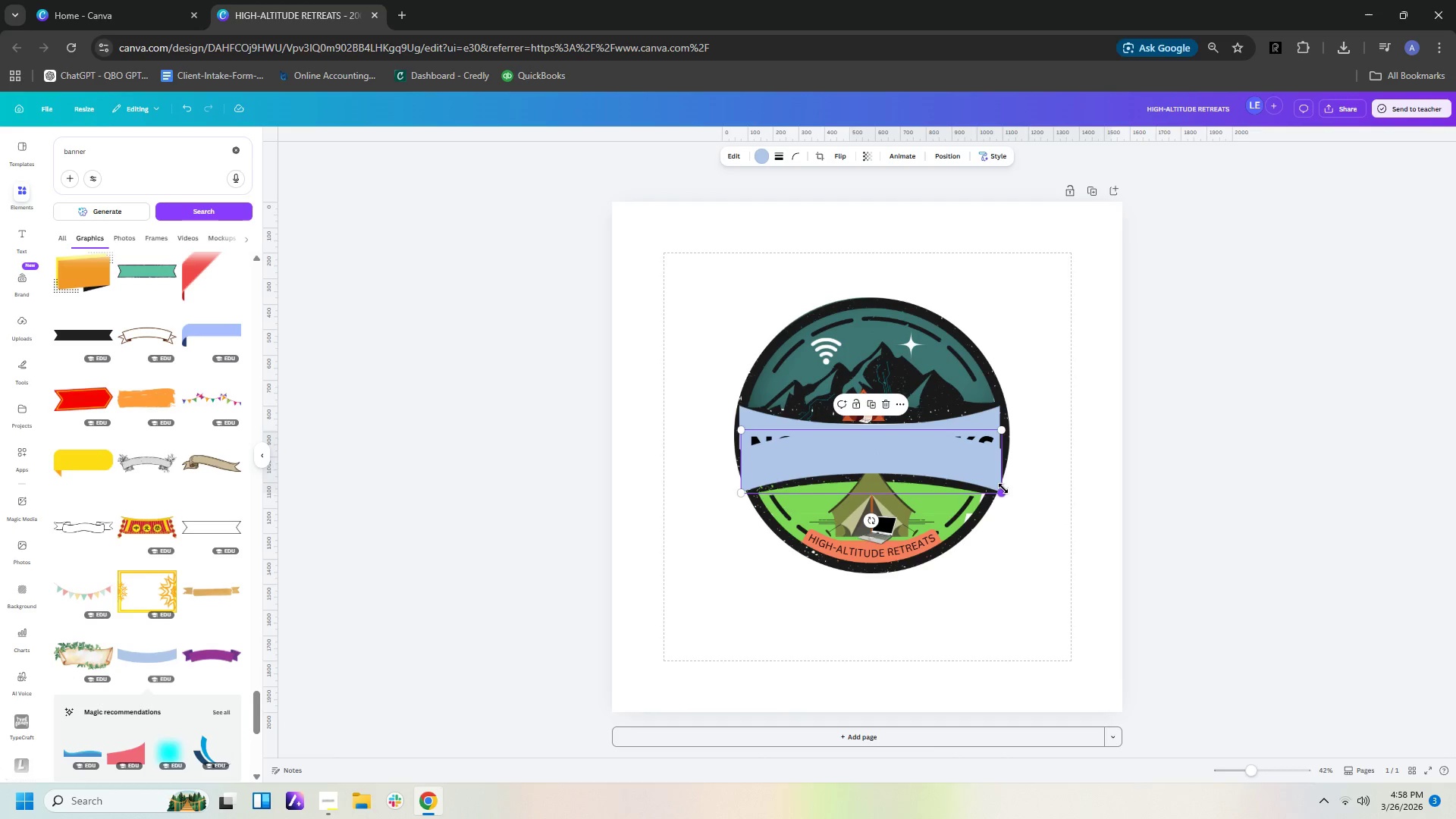 
left_click_drag(start_coordinate=[1003, 488], to_coordinate=[999, 488])
 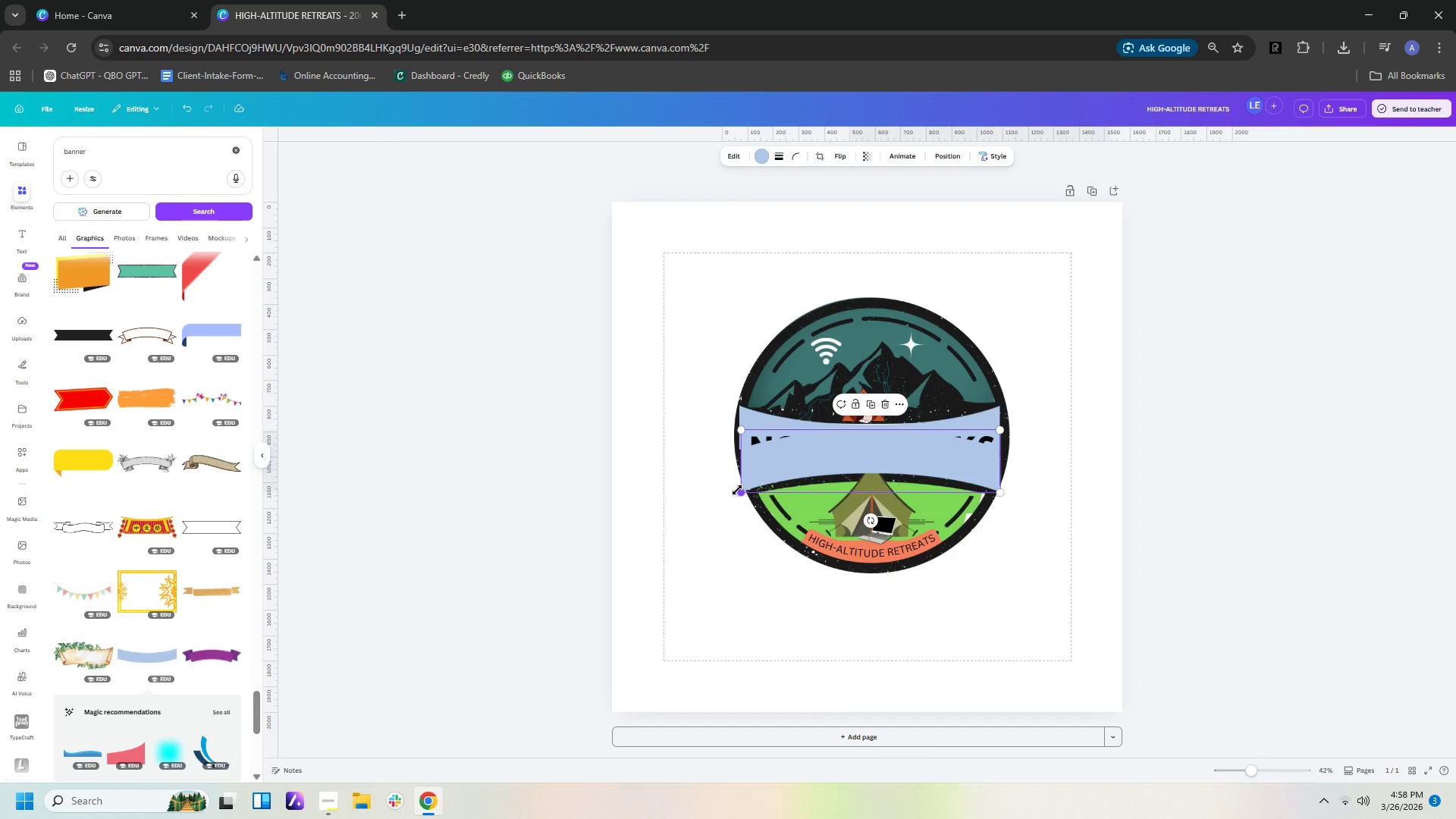 
left_click_drag(start_coordinate=[740, 488], to_coordinate=[745, 485])
 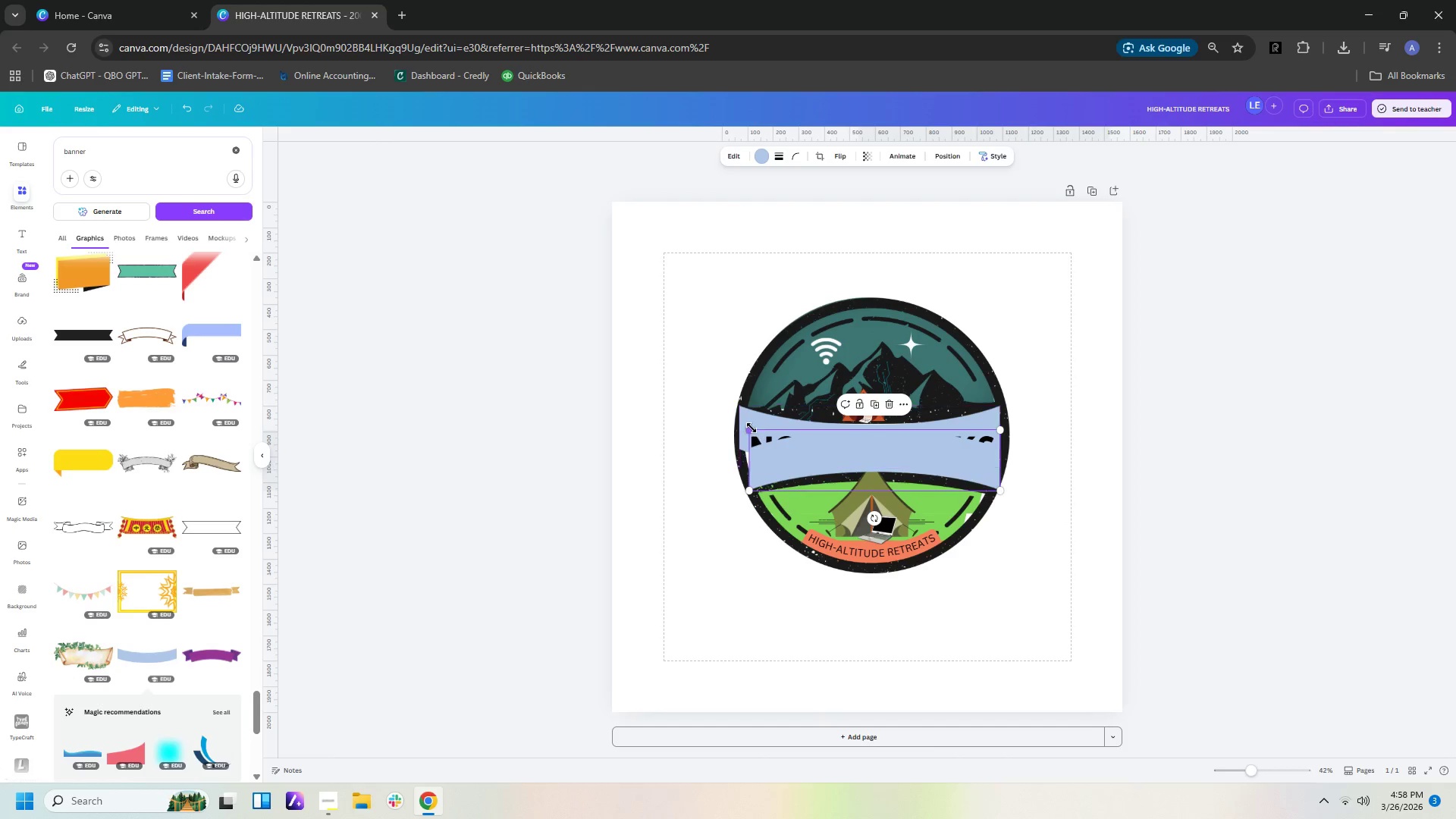 
left_click_drag(start_coordinate=[752, 428], to_coordinate=[744, 423])
 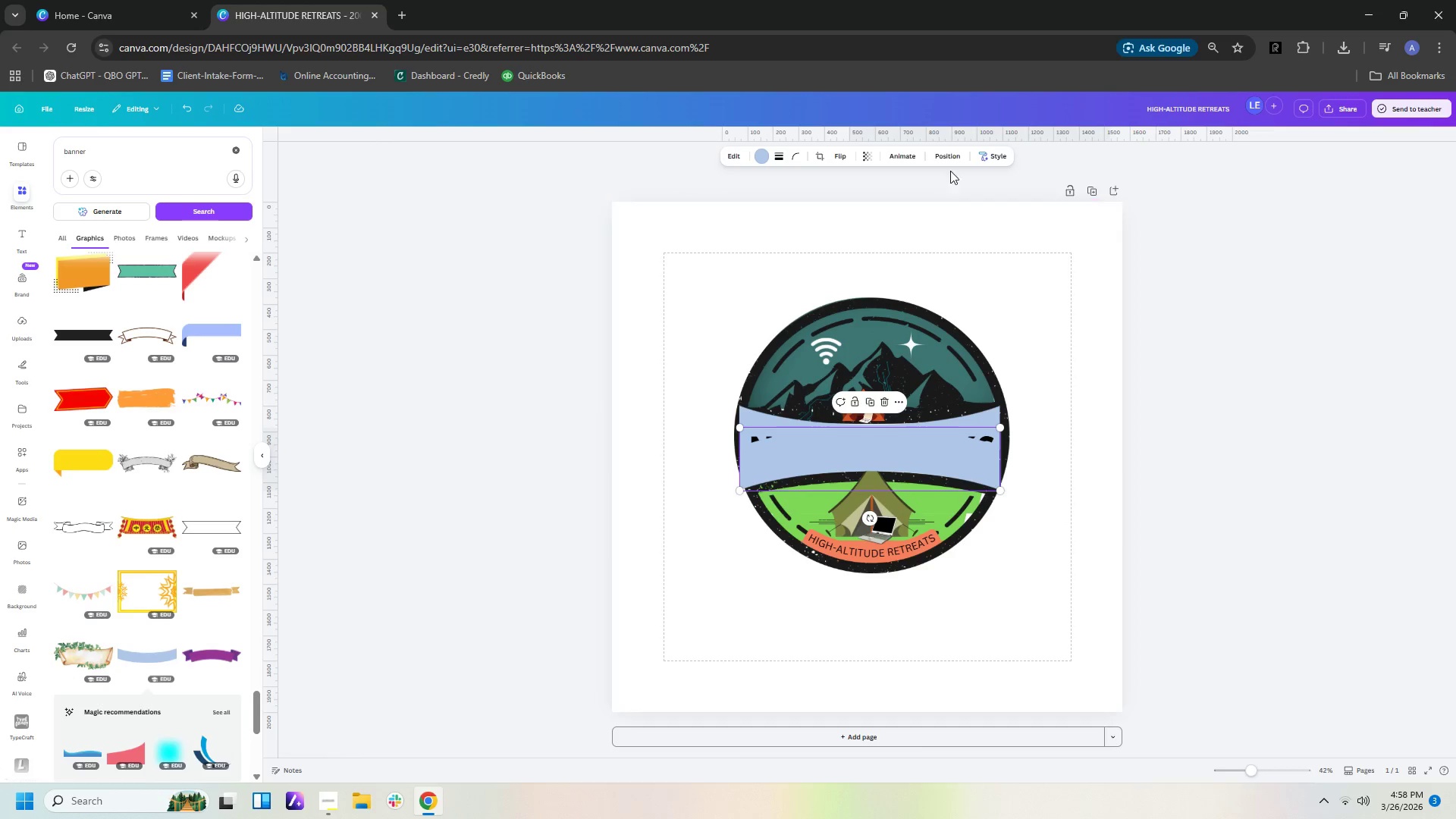 
left_click([959, 155])
 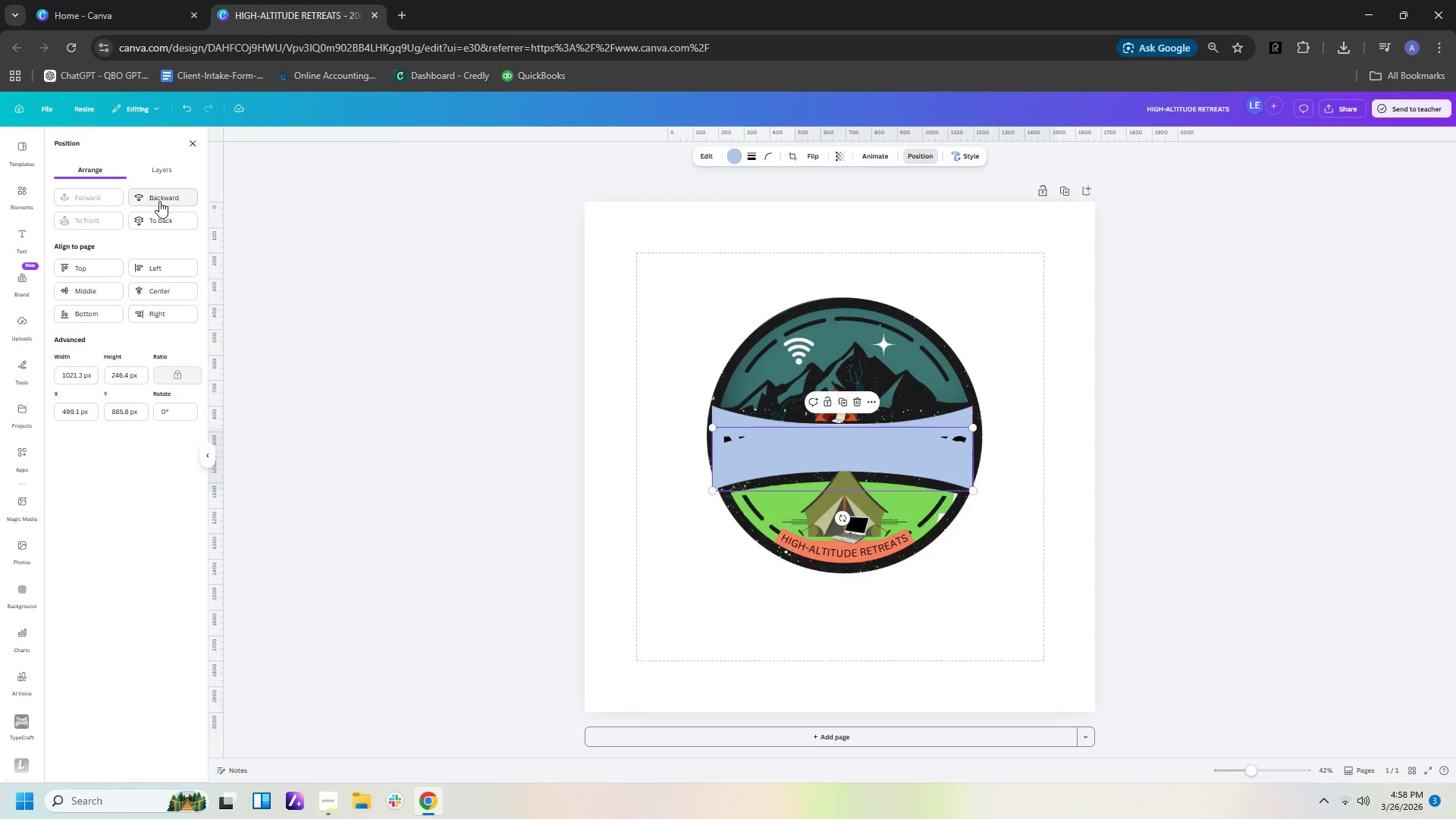 
left_click([168, 226])
 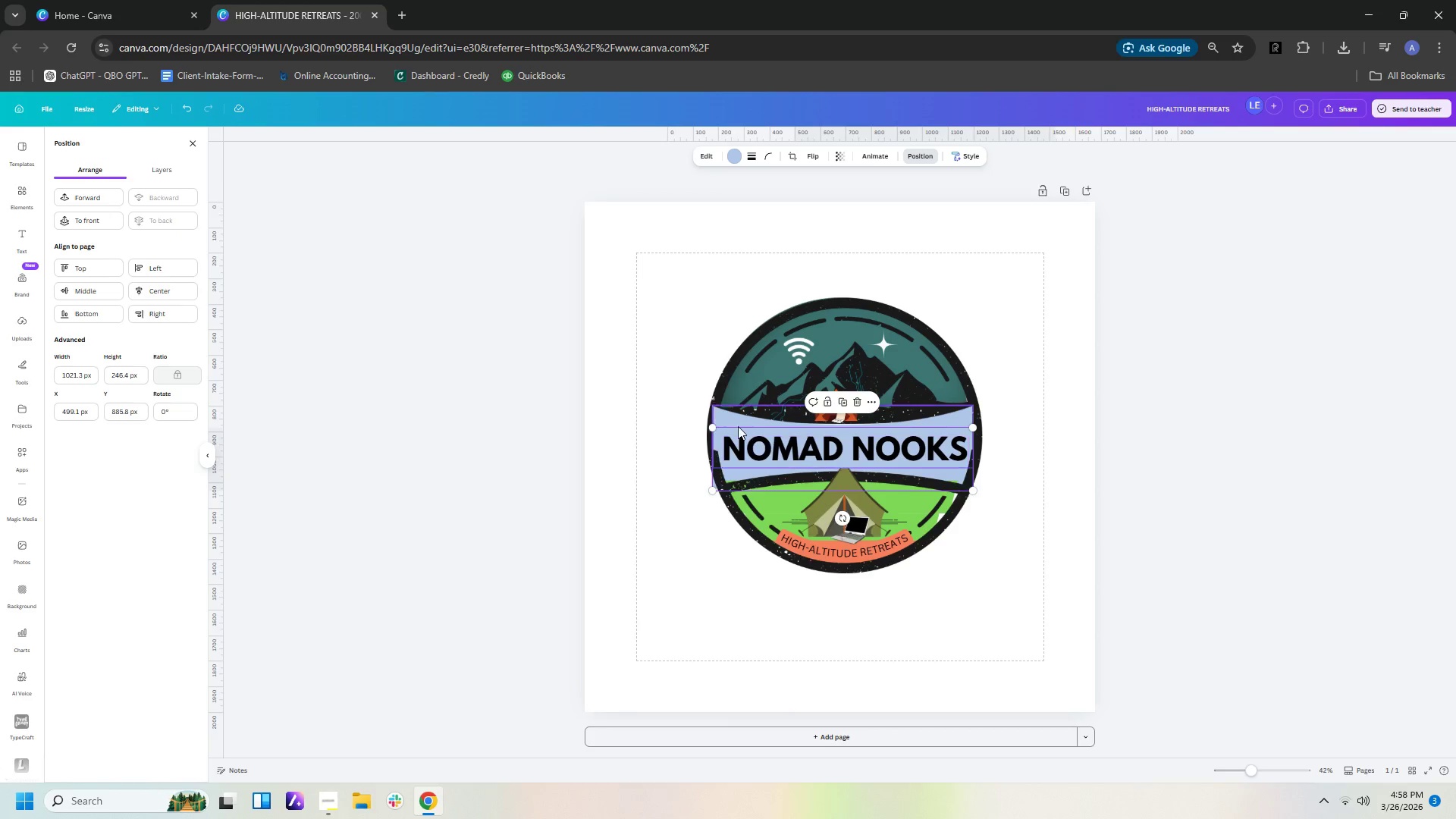 
left_click([734, 422])
 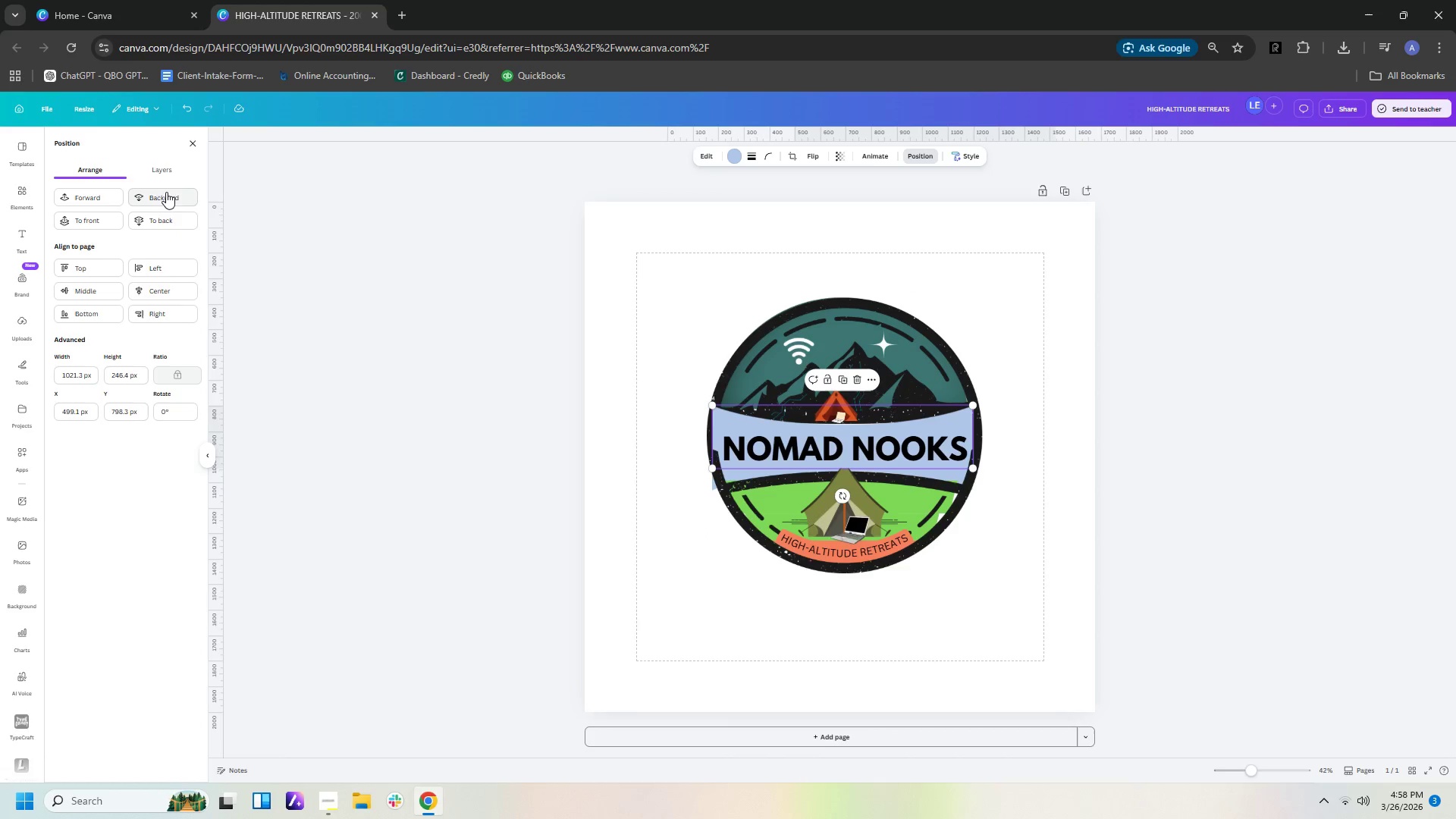 
left_click([165, 195])
 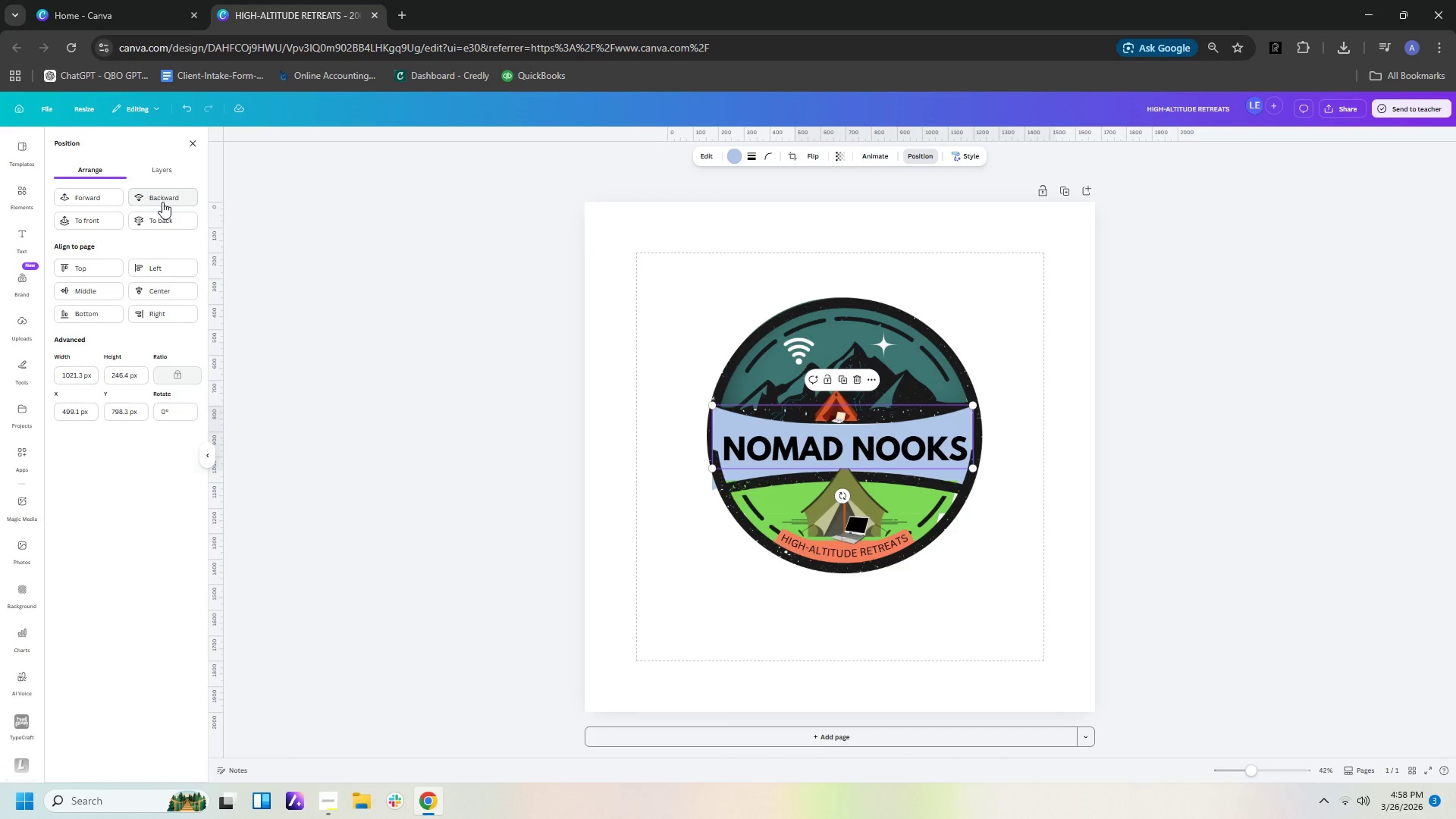 
left_click([162, 202])
 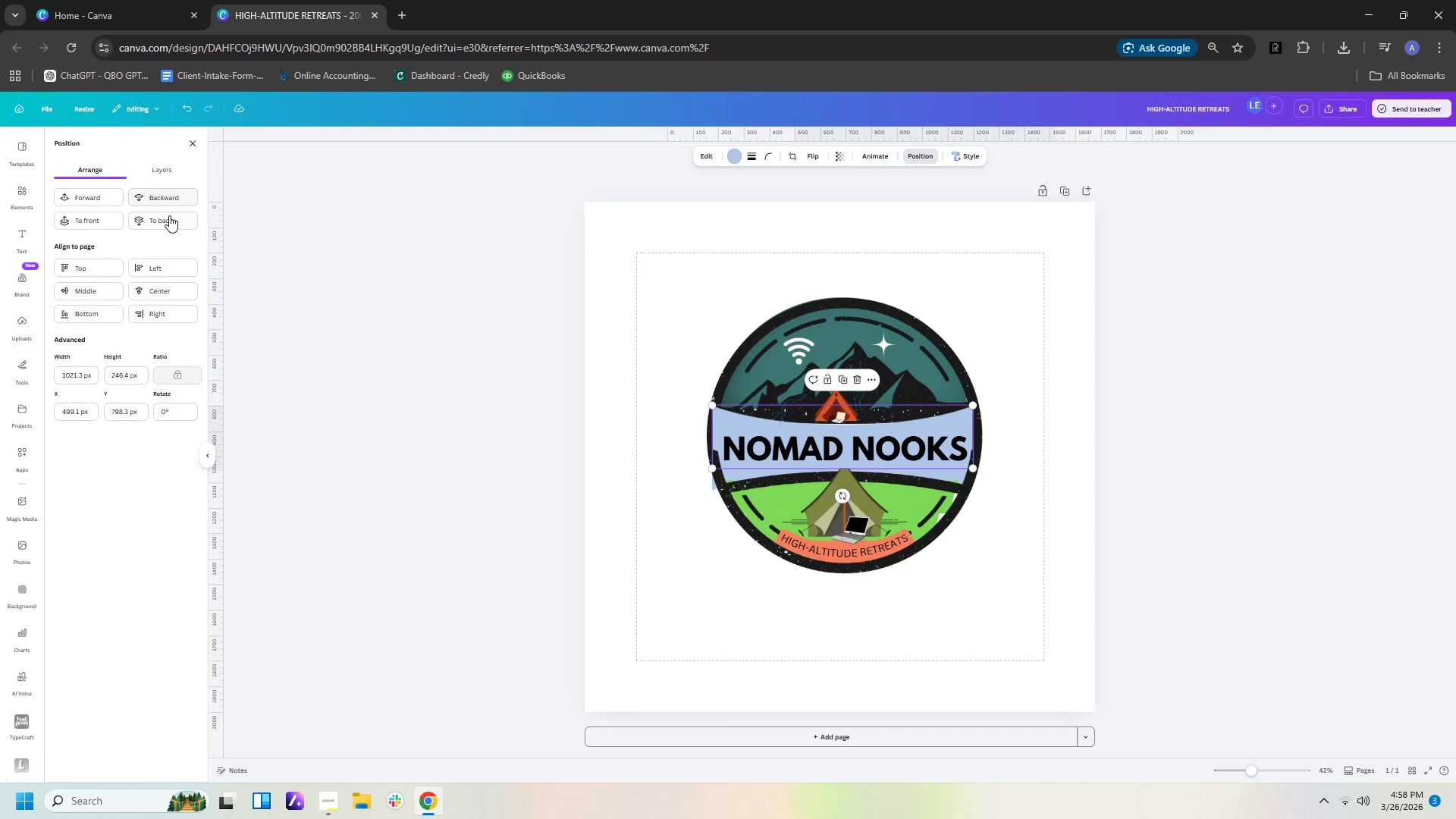 
left_click([169, 217])
 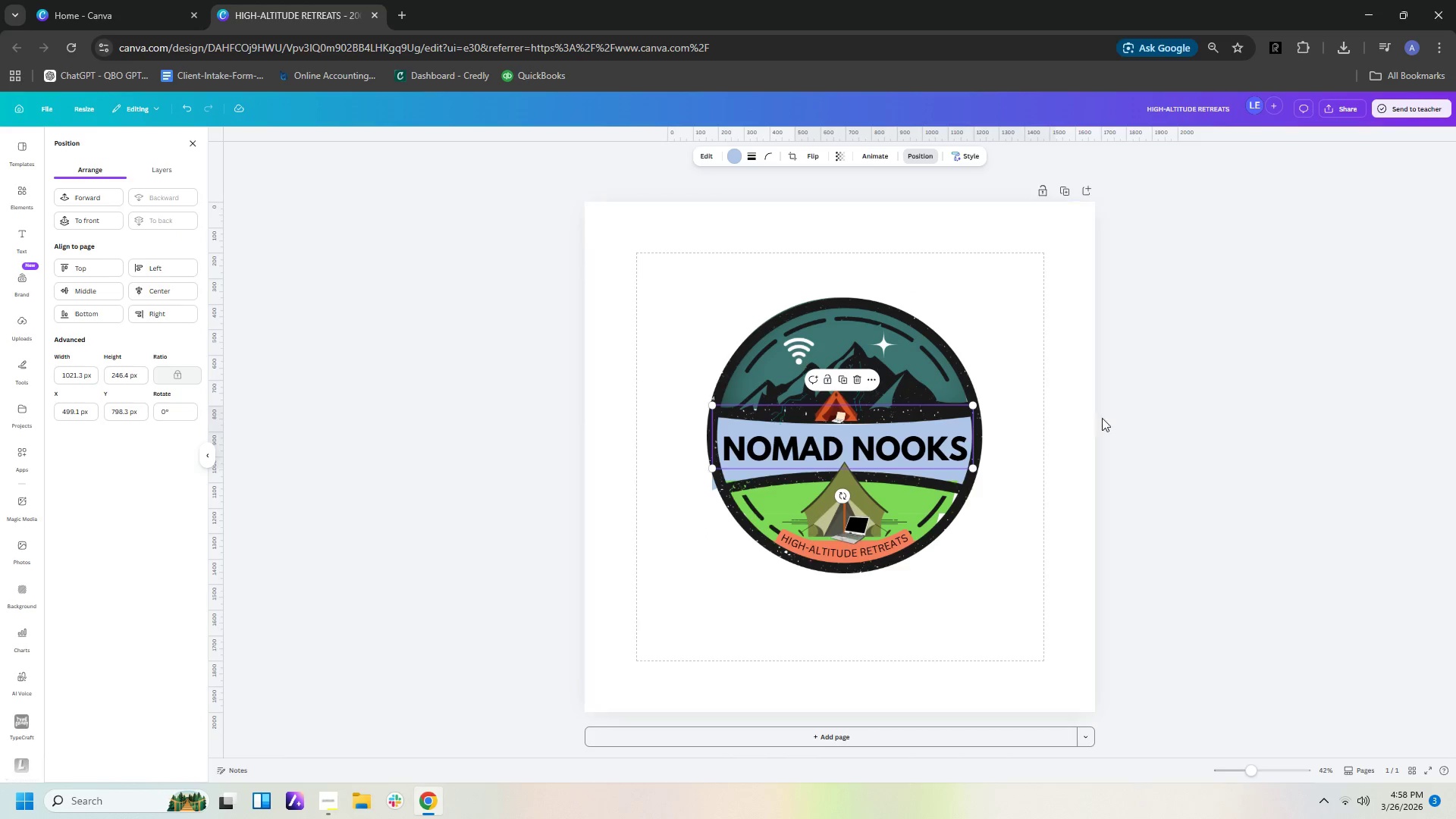 
left_click_drag(start_coordinate=[1130, 453], to_coordinate=[1125, 455])
 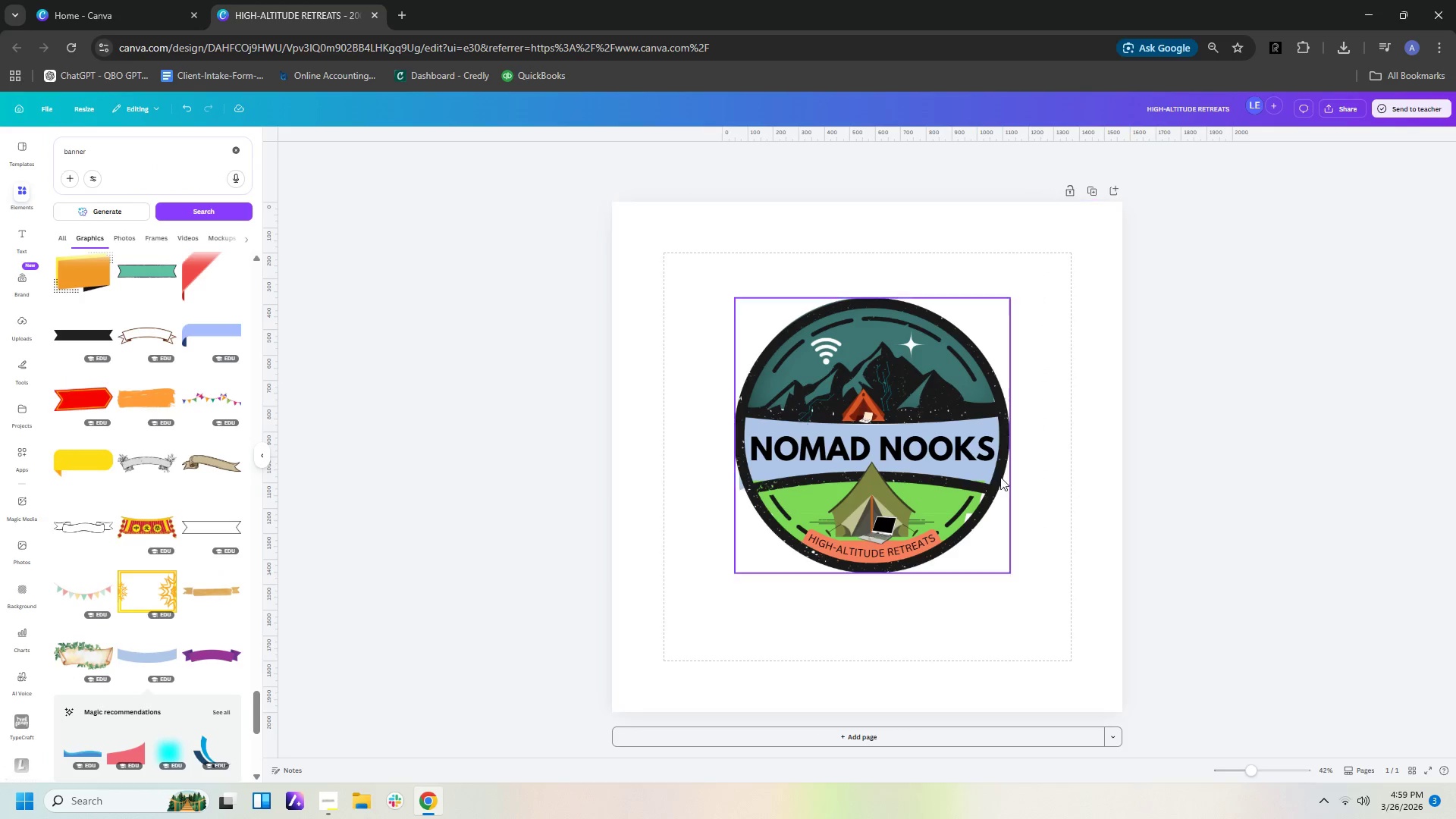 
left_click([945, 441])
 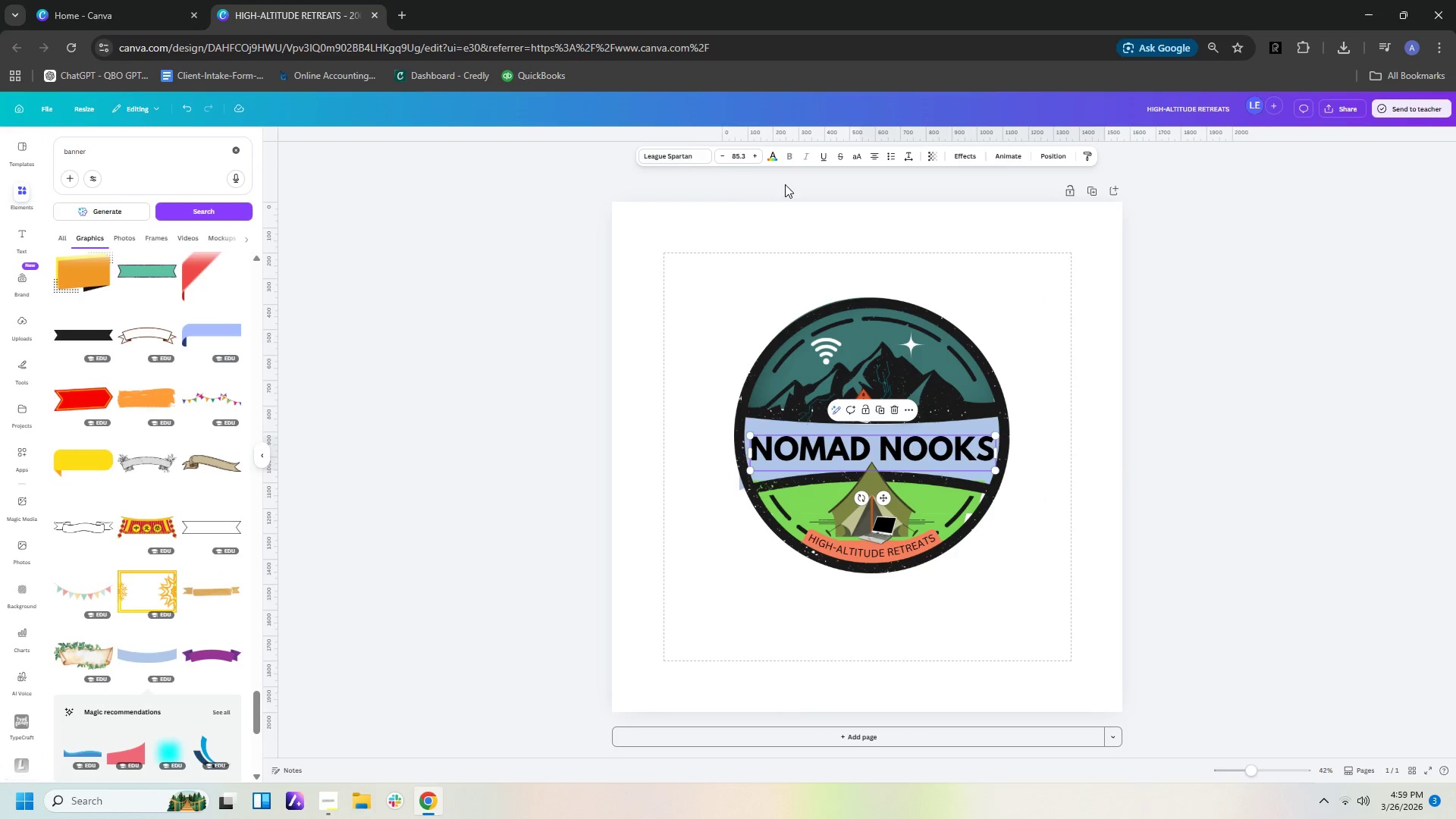 
left_click([777, 158])
 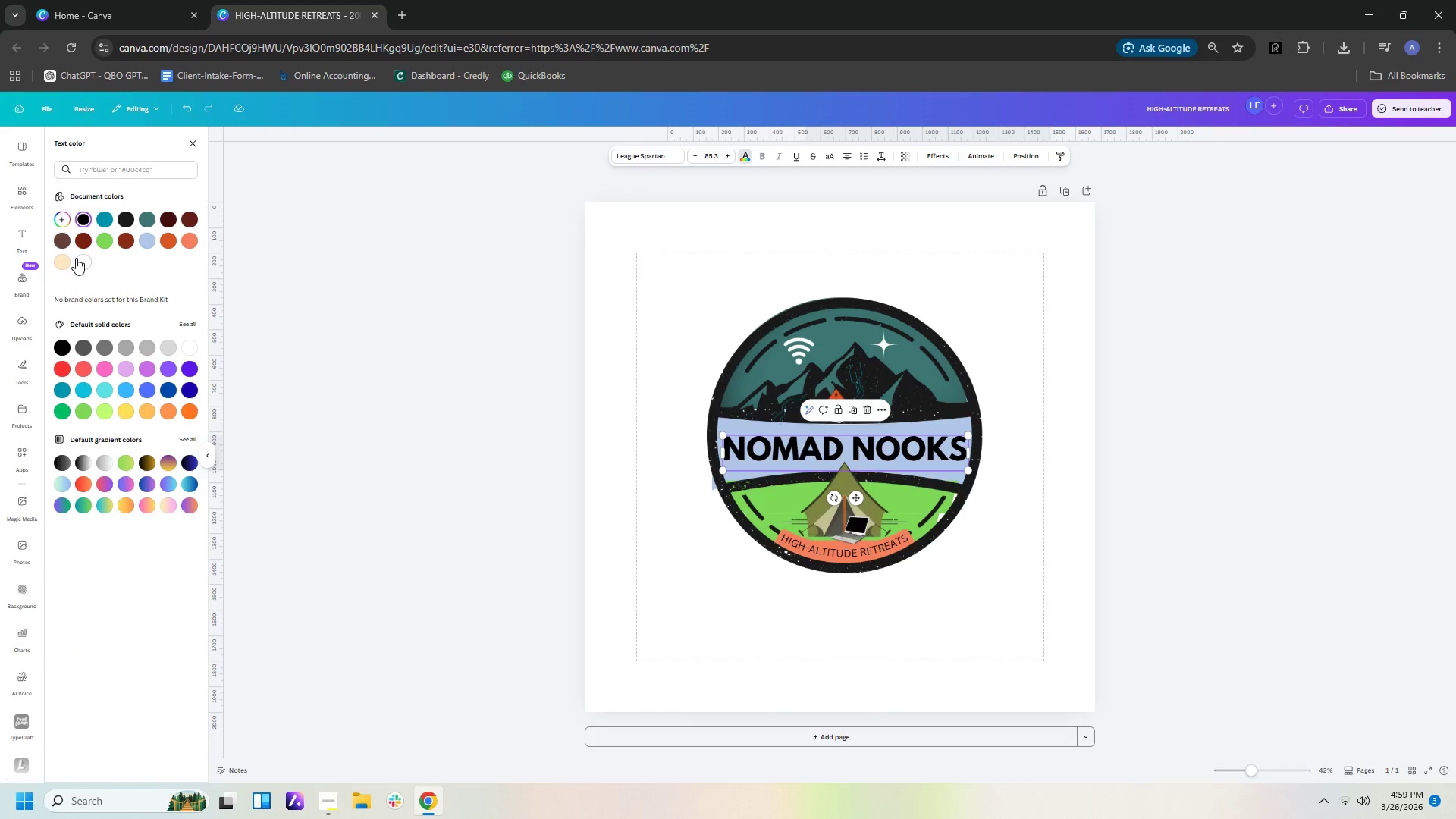 
left_click([86, 259])
 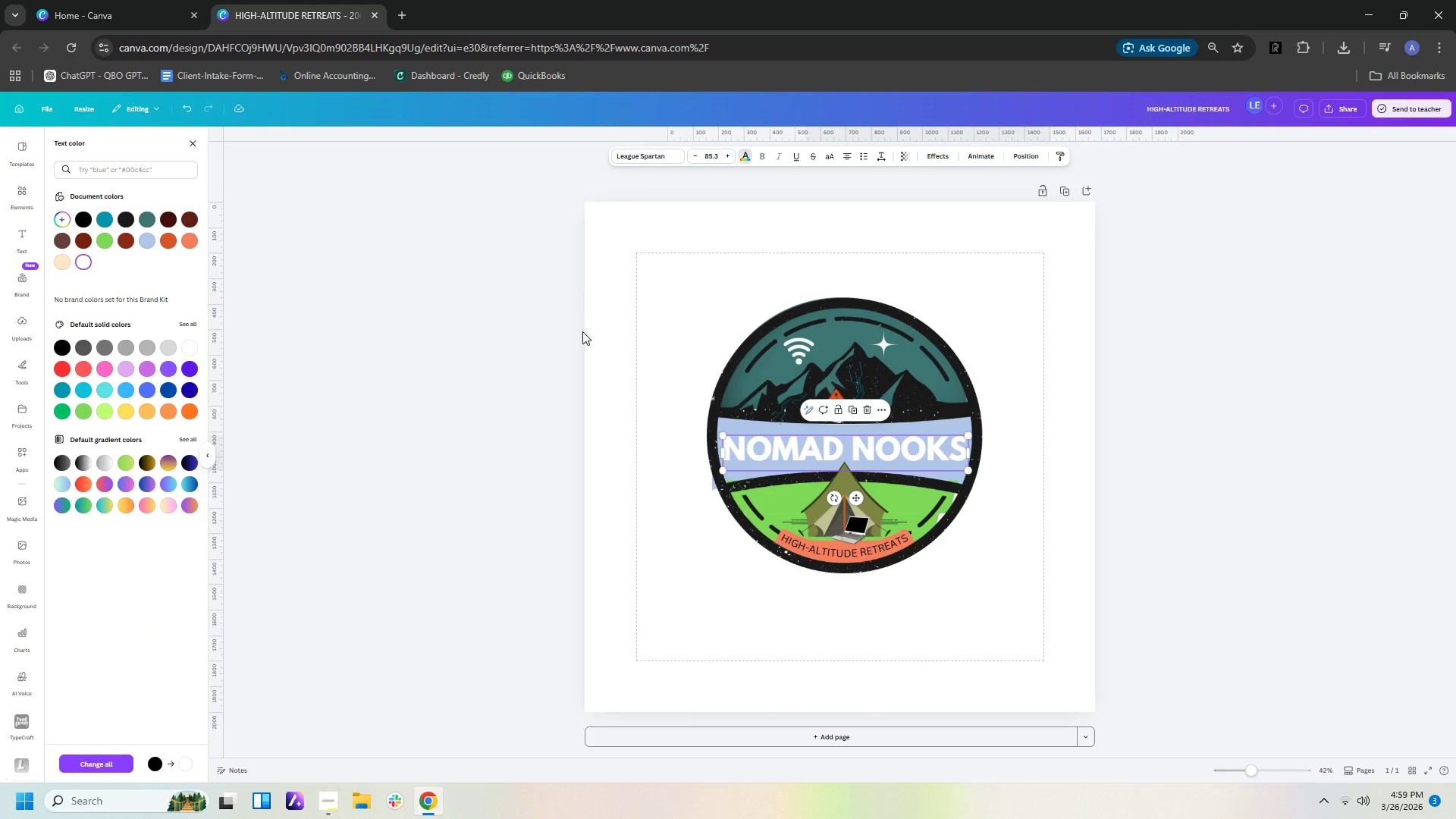 
left_click([585, 334])
 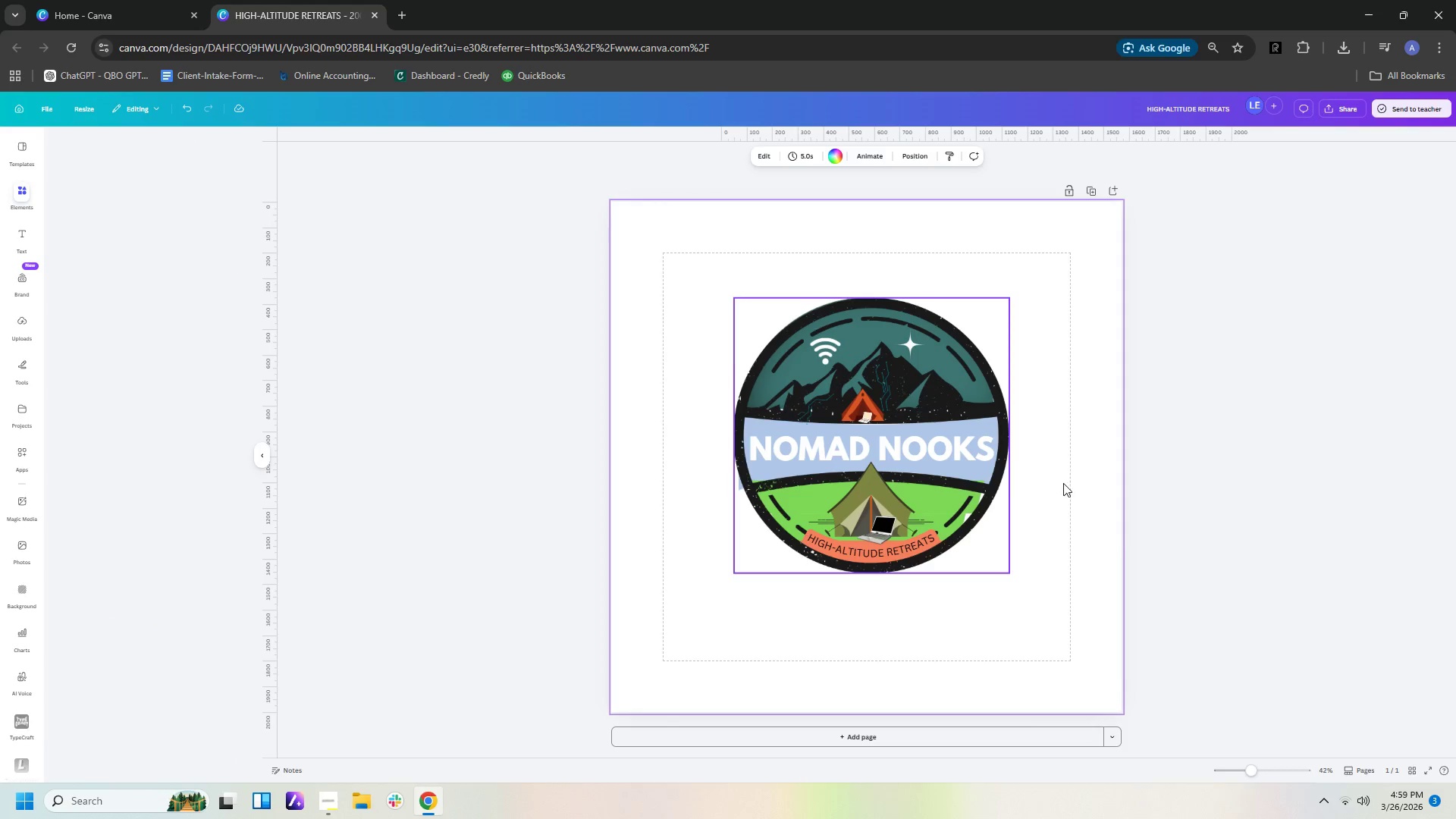 
left_click([1149, 557])
 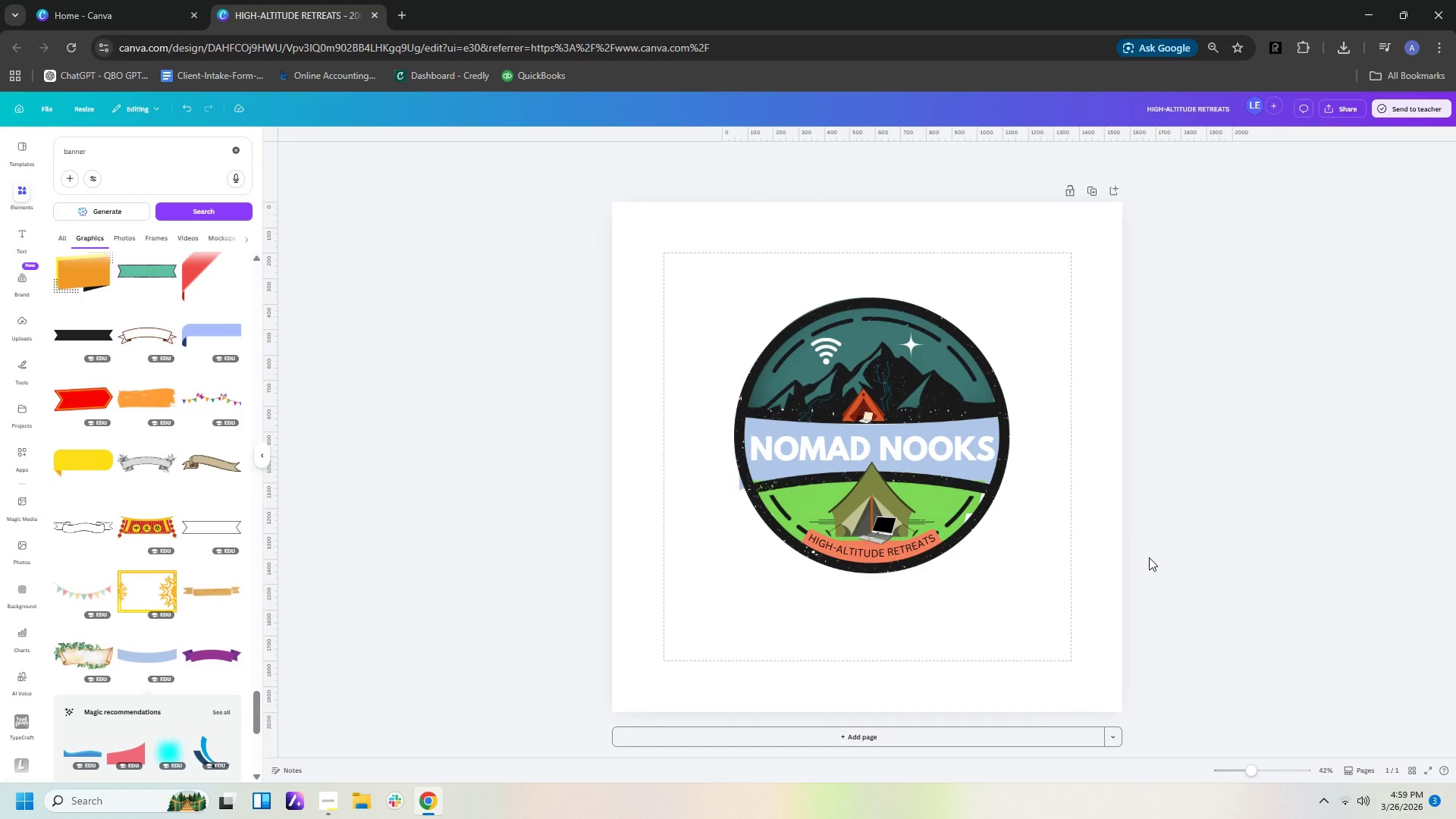 
wait(11.58)
 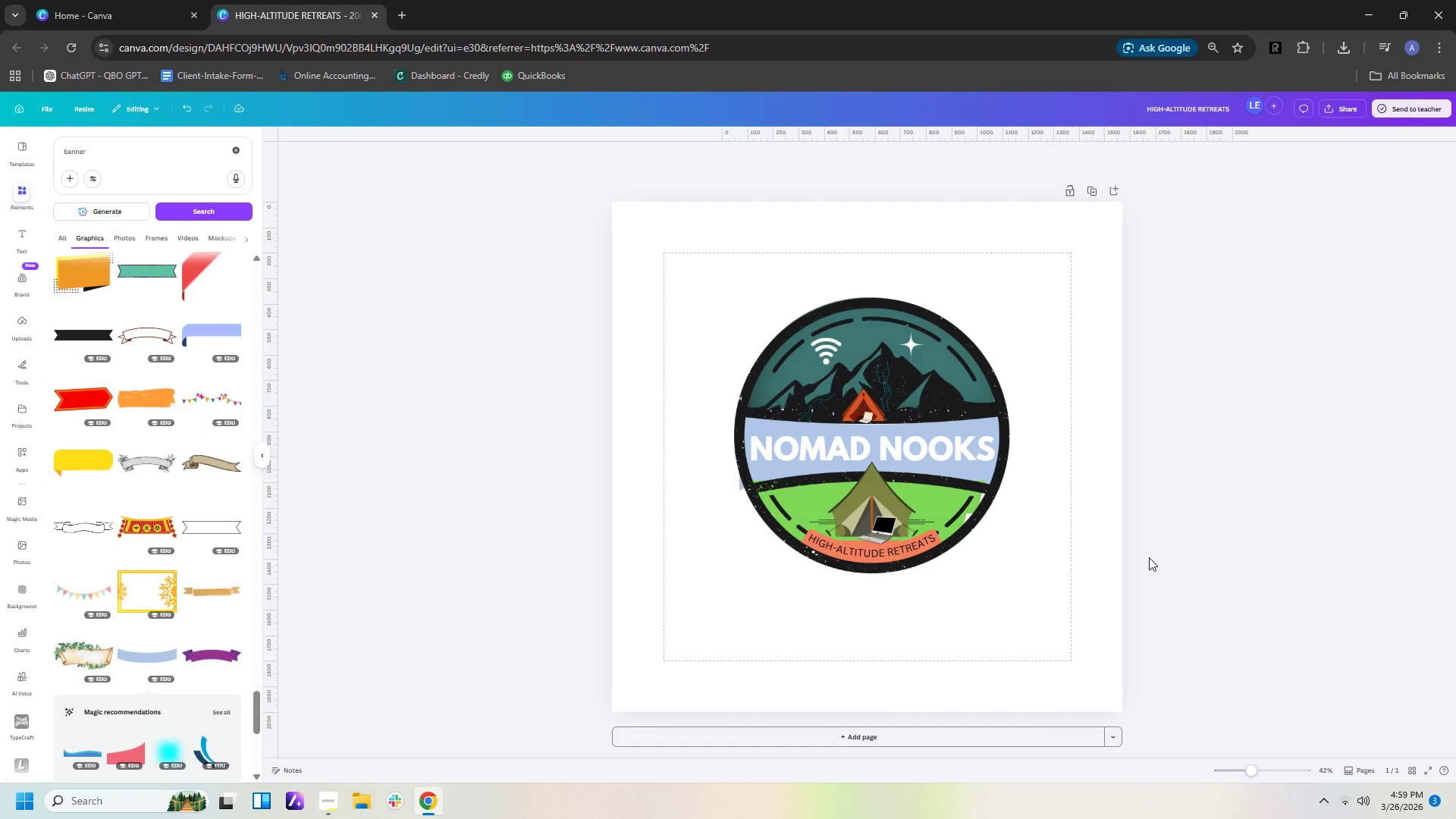 
scroll: coordinate [1149, 557], scroll_direction: up, amount: 3.0
 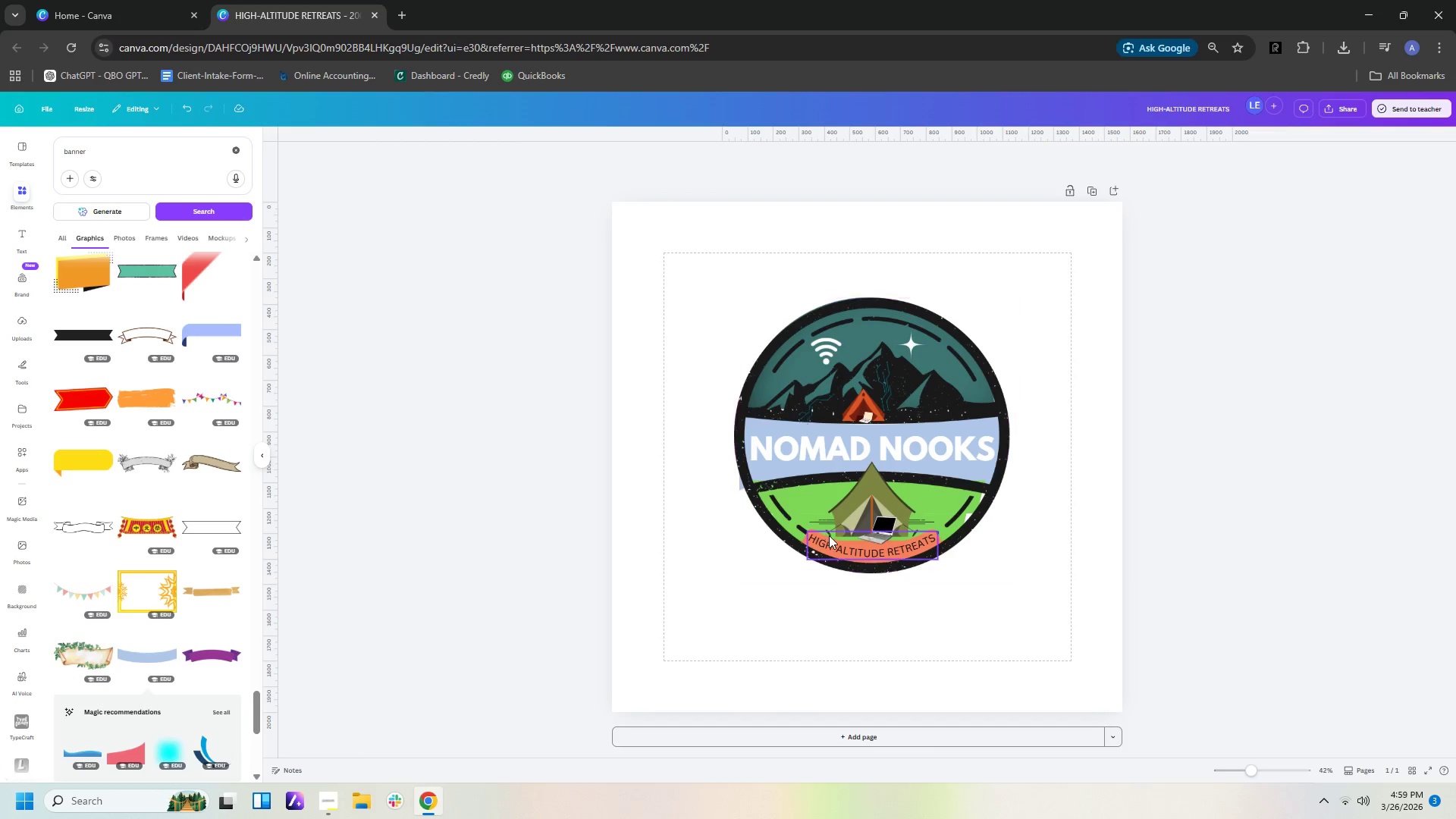 
left_click([835, 544])
 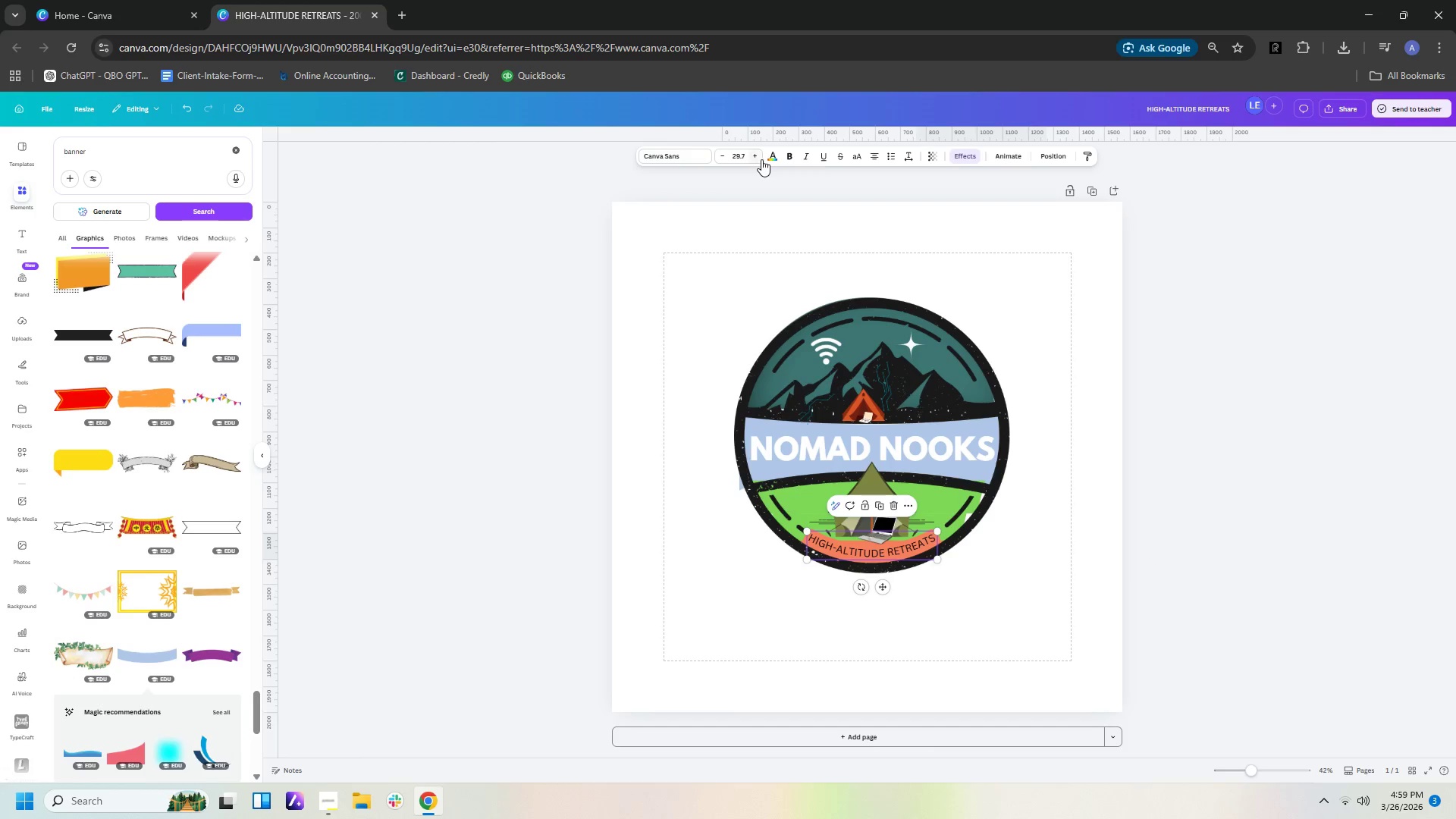 
left_click([773, 153])
 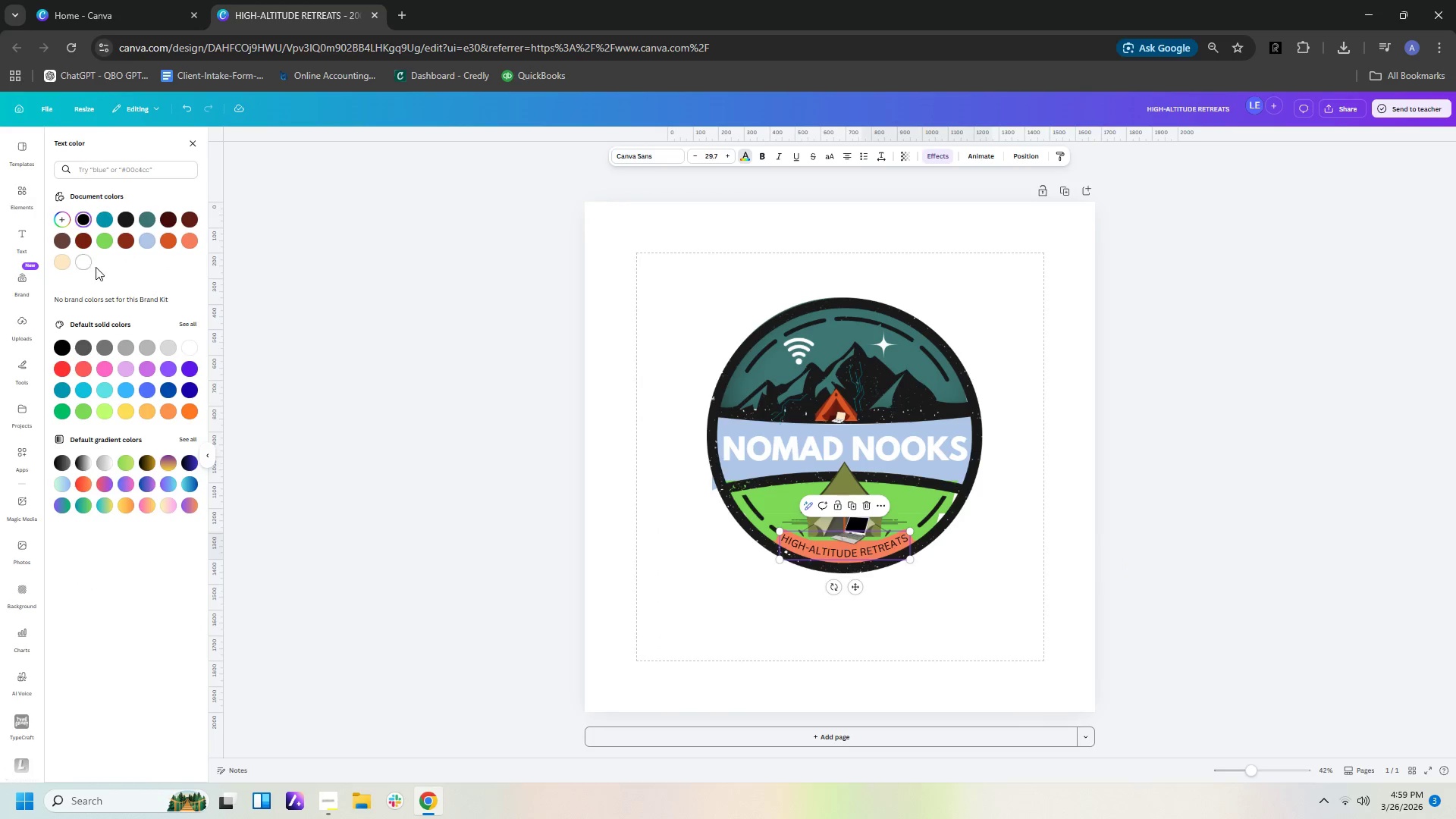 
left_click([75, 264])
 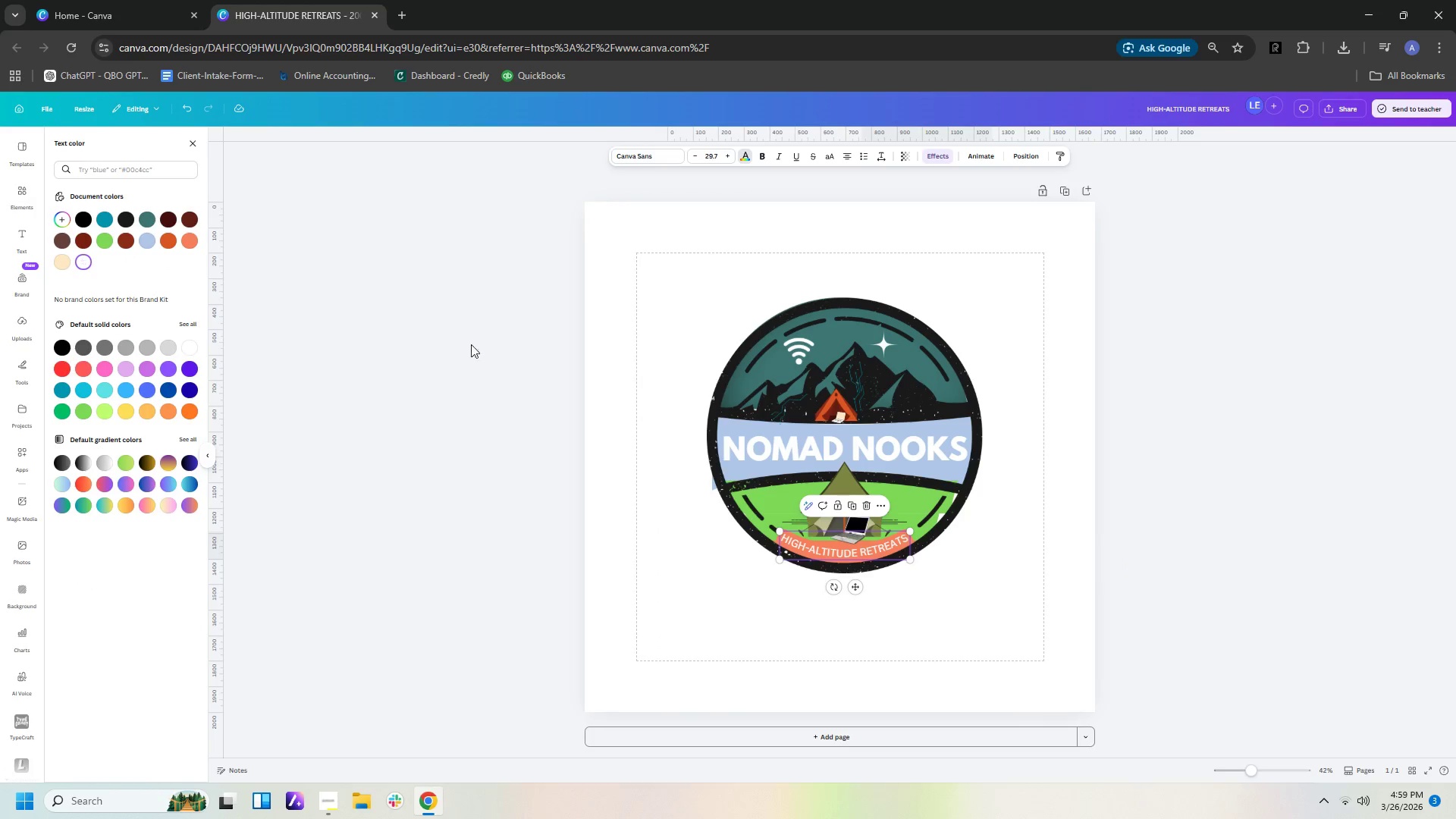 
left_click([479, 359])
 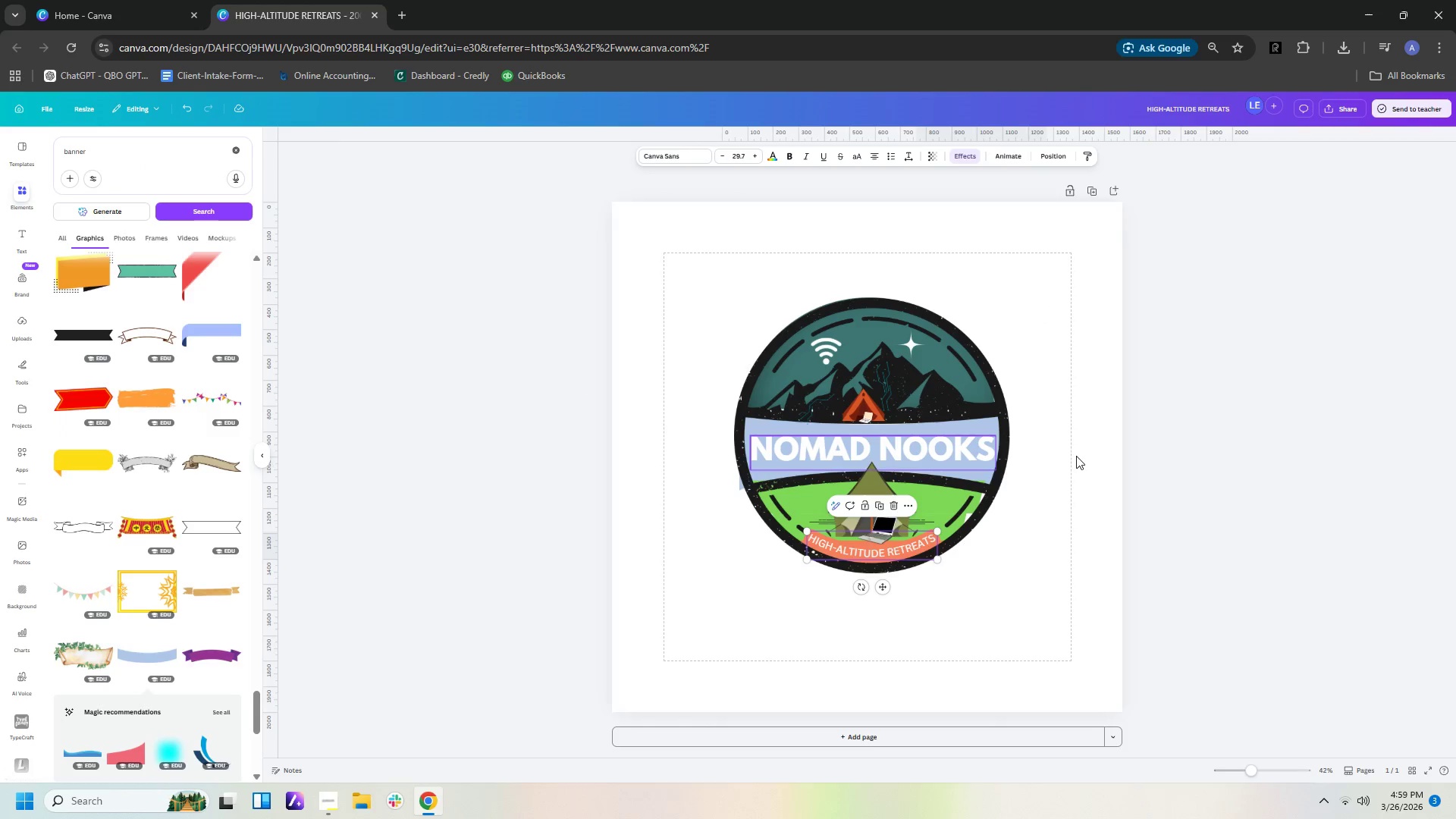 
left_click([1085, 457])
 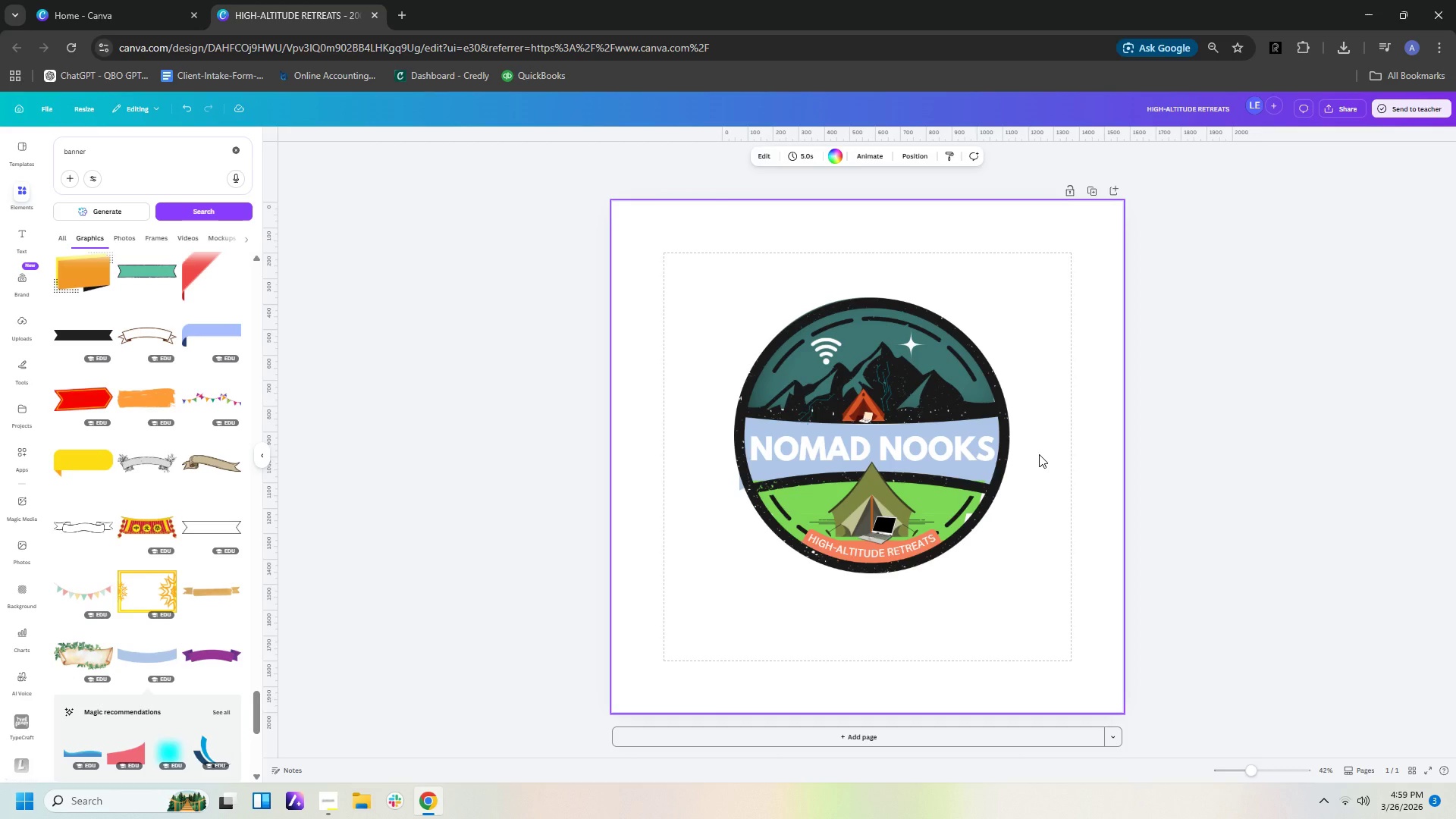 
wait(12.23)
 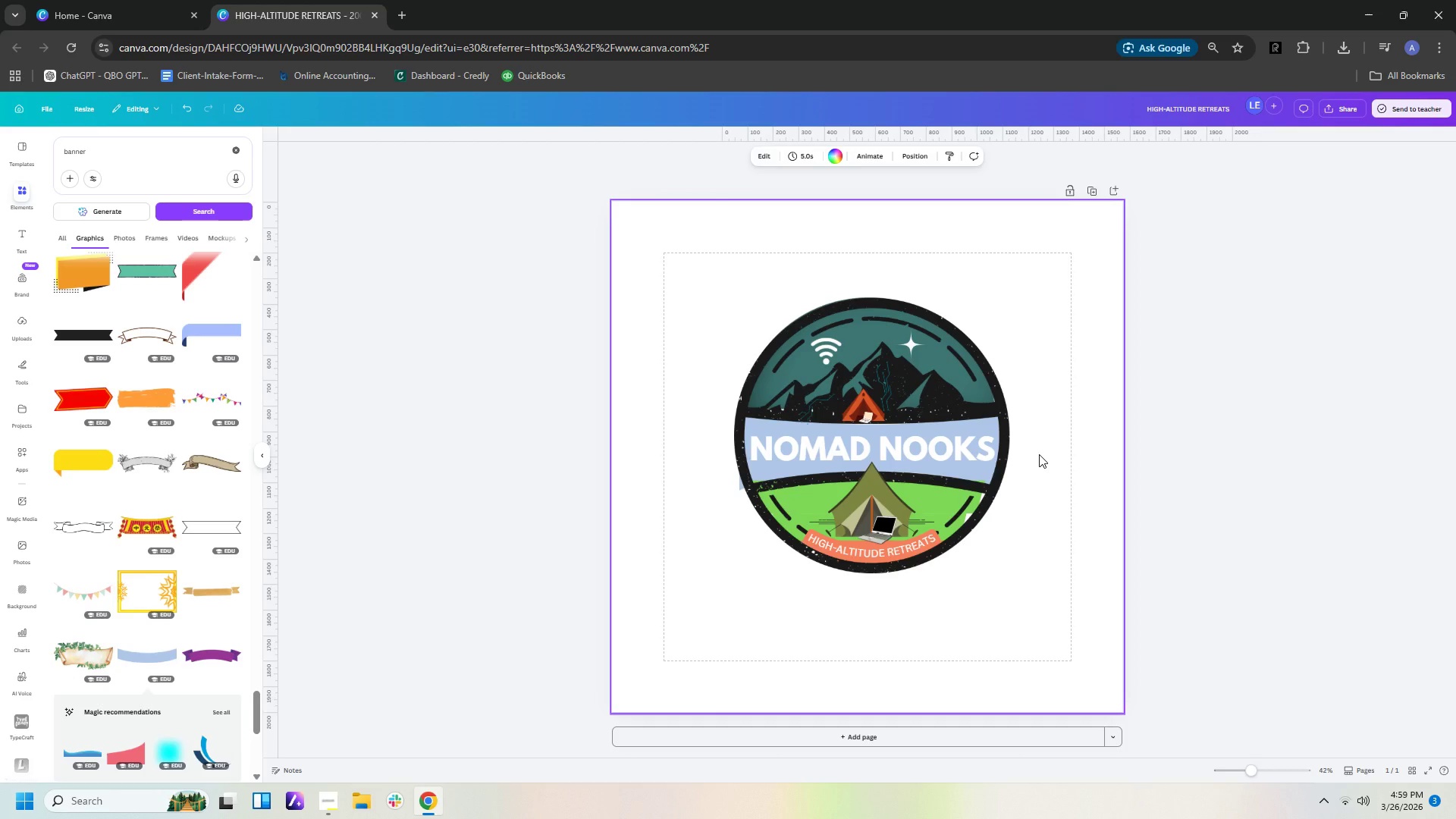 
left_click([321, 802])